 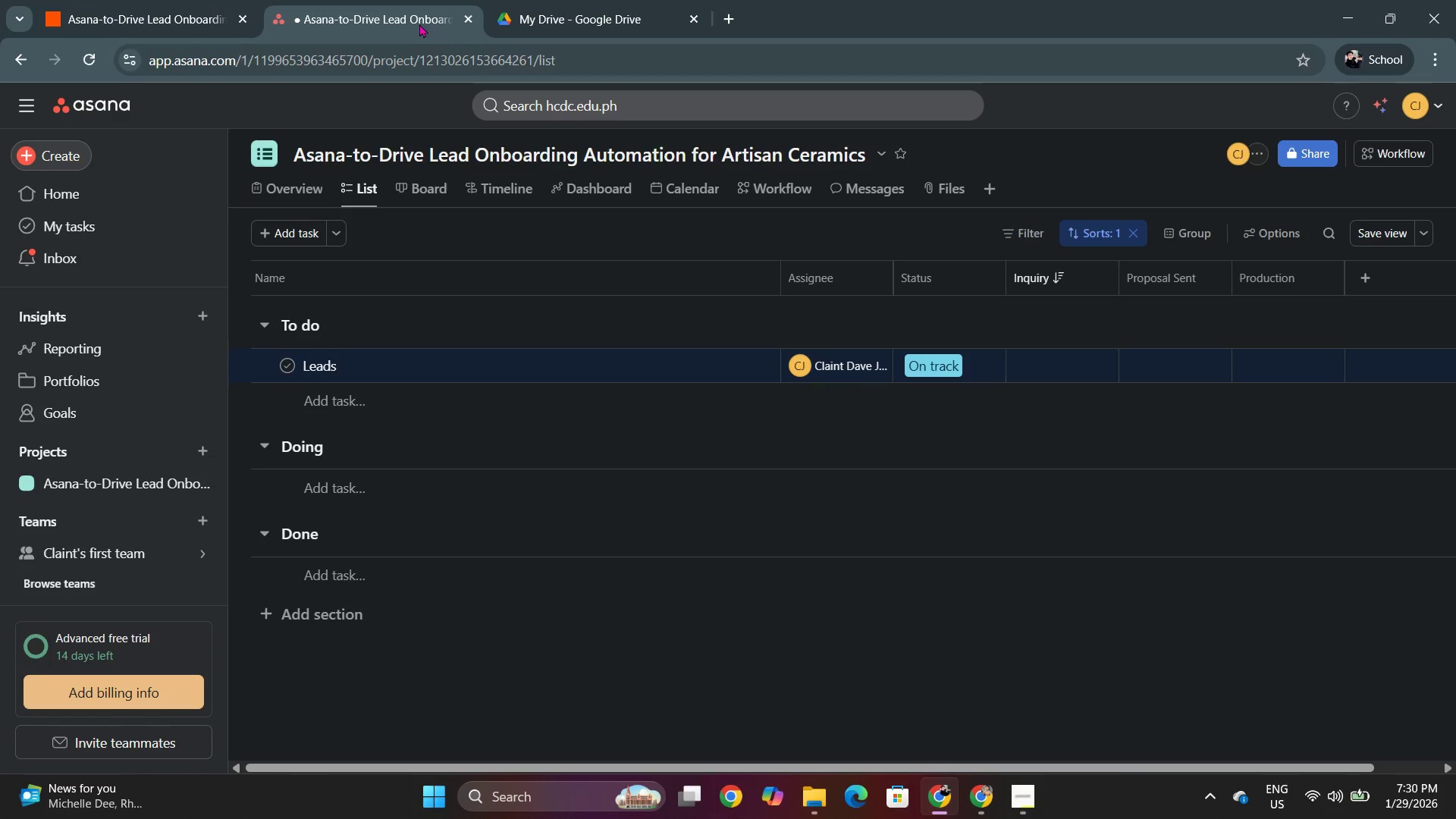 
left_click([199, 0])
 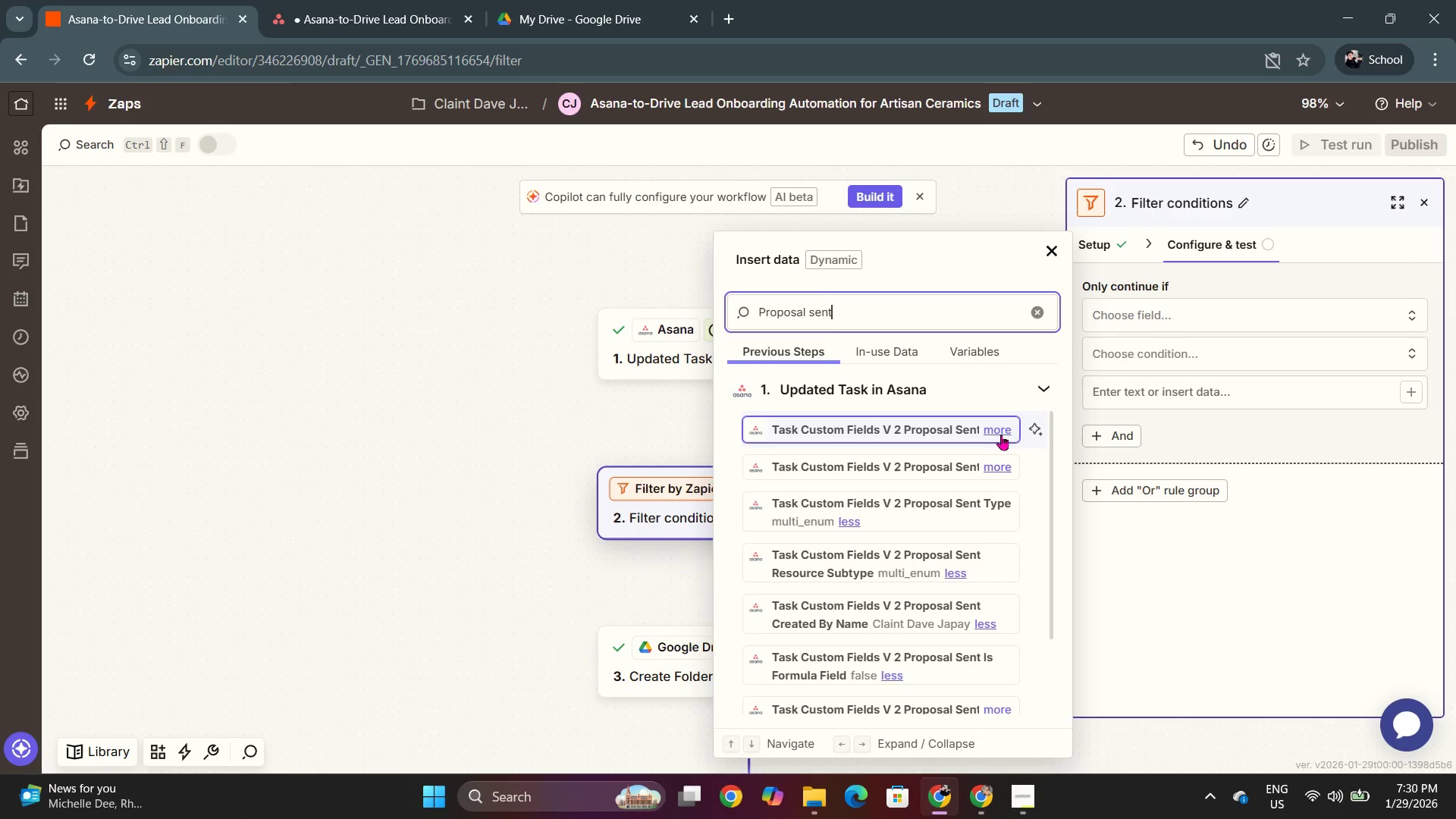 
left_click([1003, 435])
 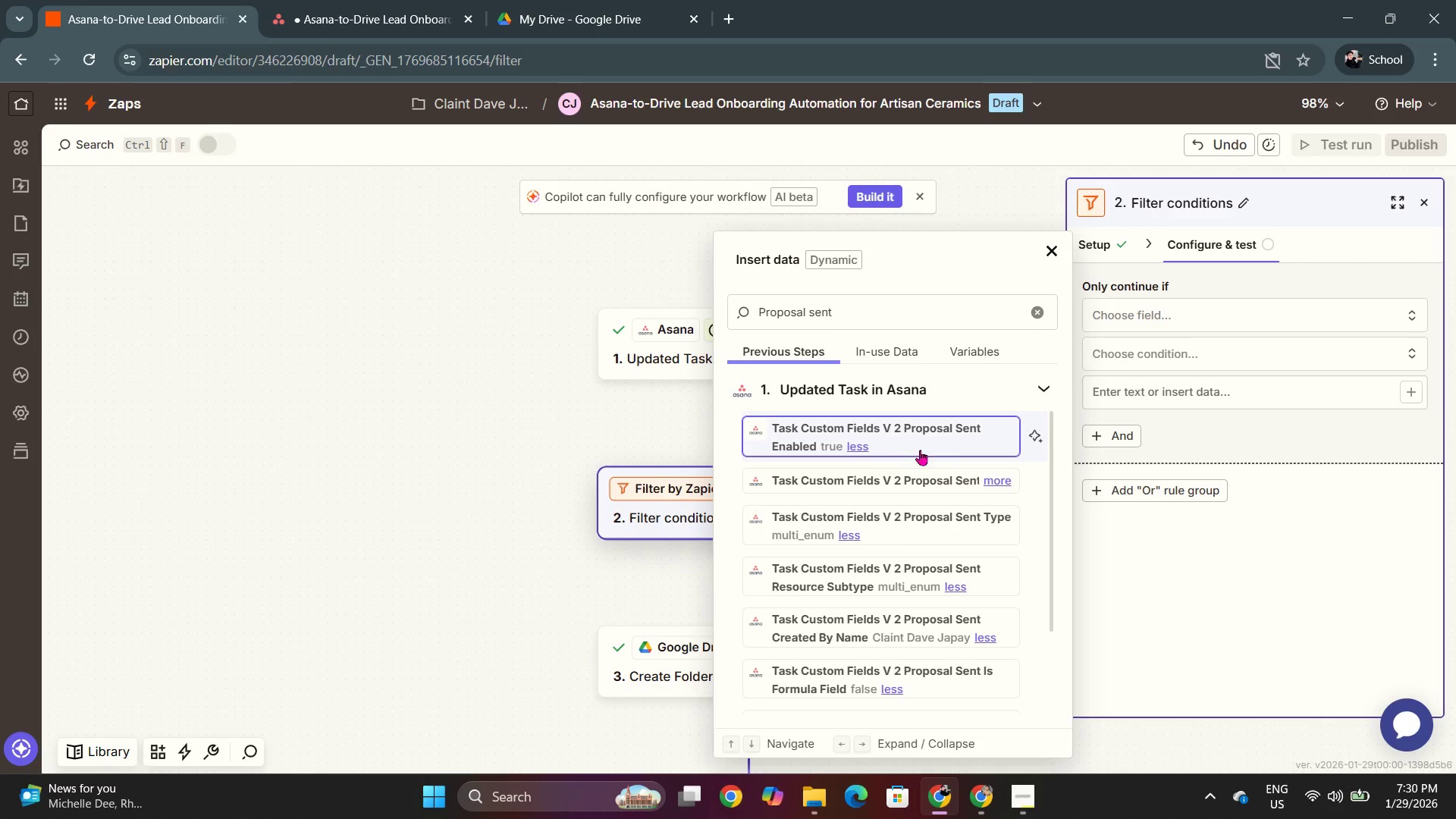 
left_click([993, 481])
 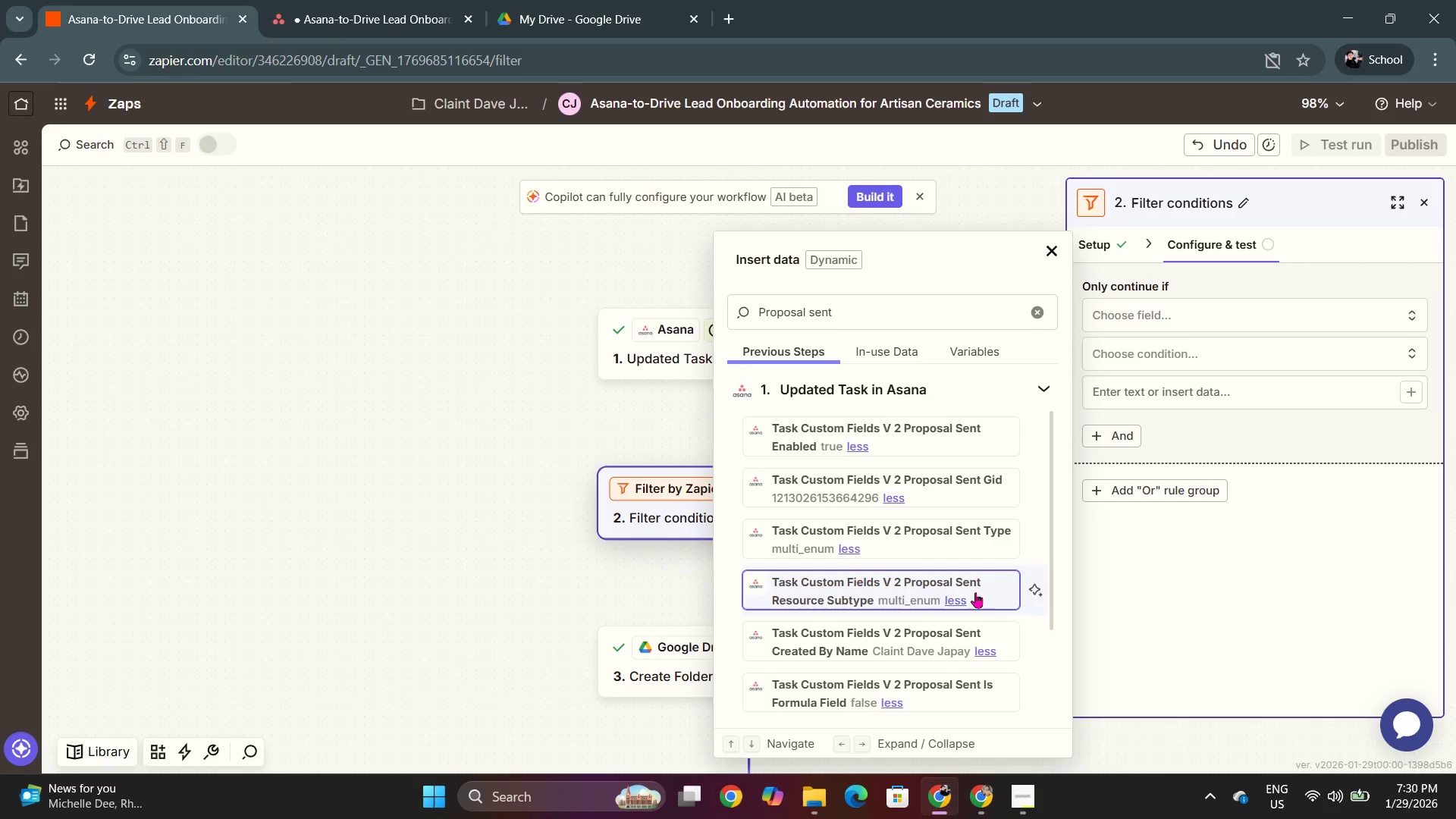 
scroll: coordinate [969, 617], scroll_direction: down, amount: 2.0
 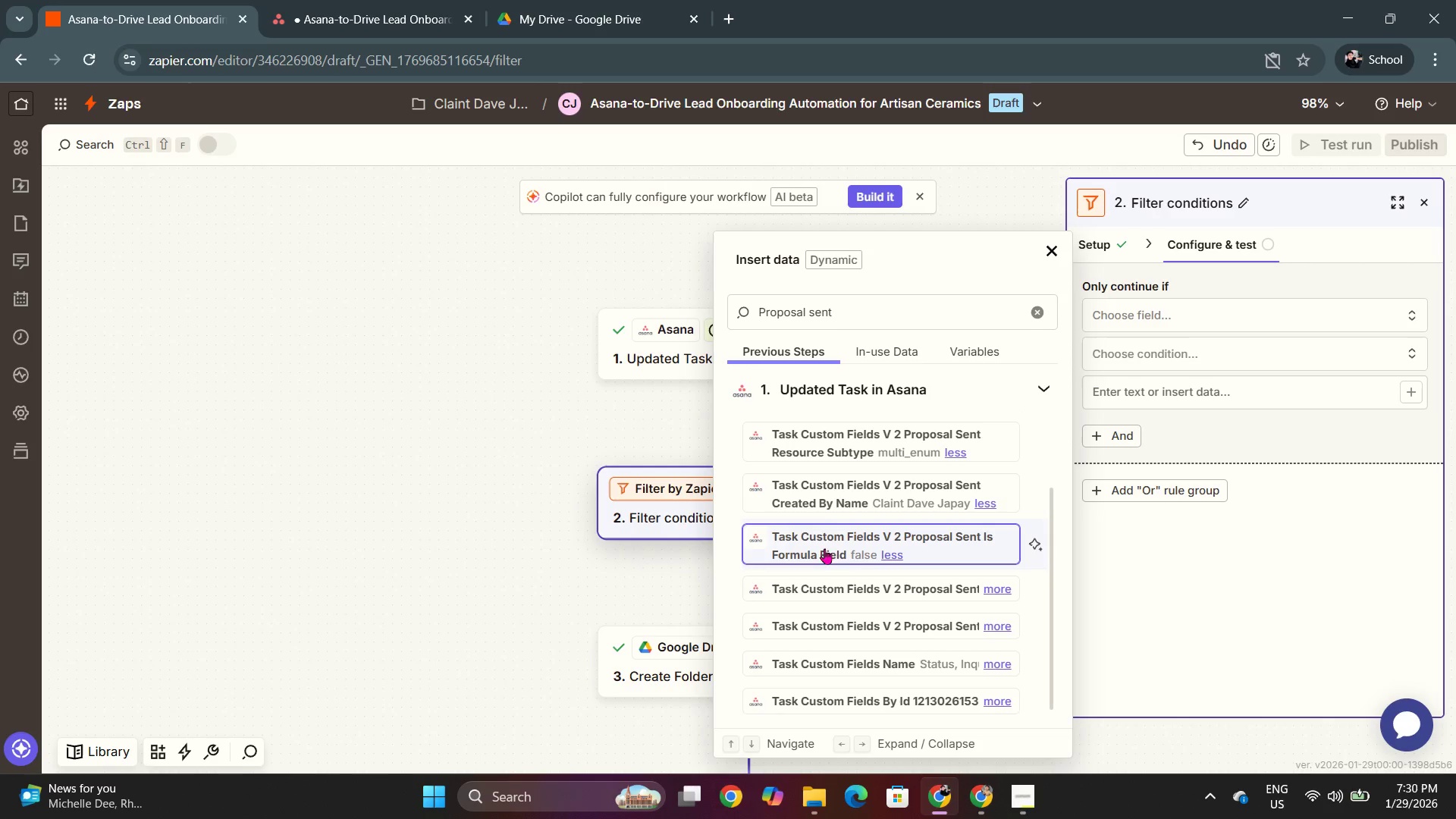 
scroll: coordinate [861, 557], scroll_direction: up, amount: 1.0
 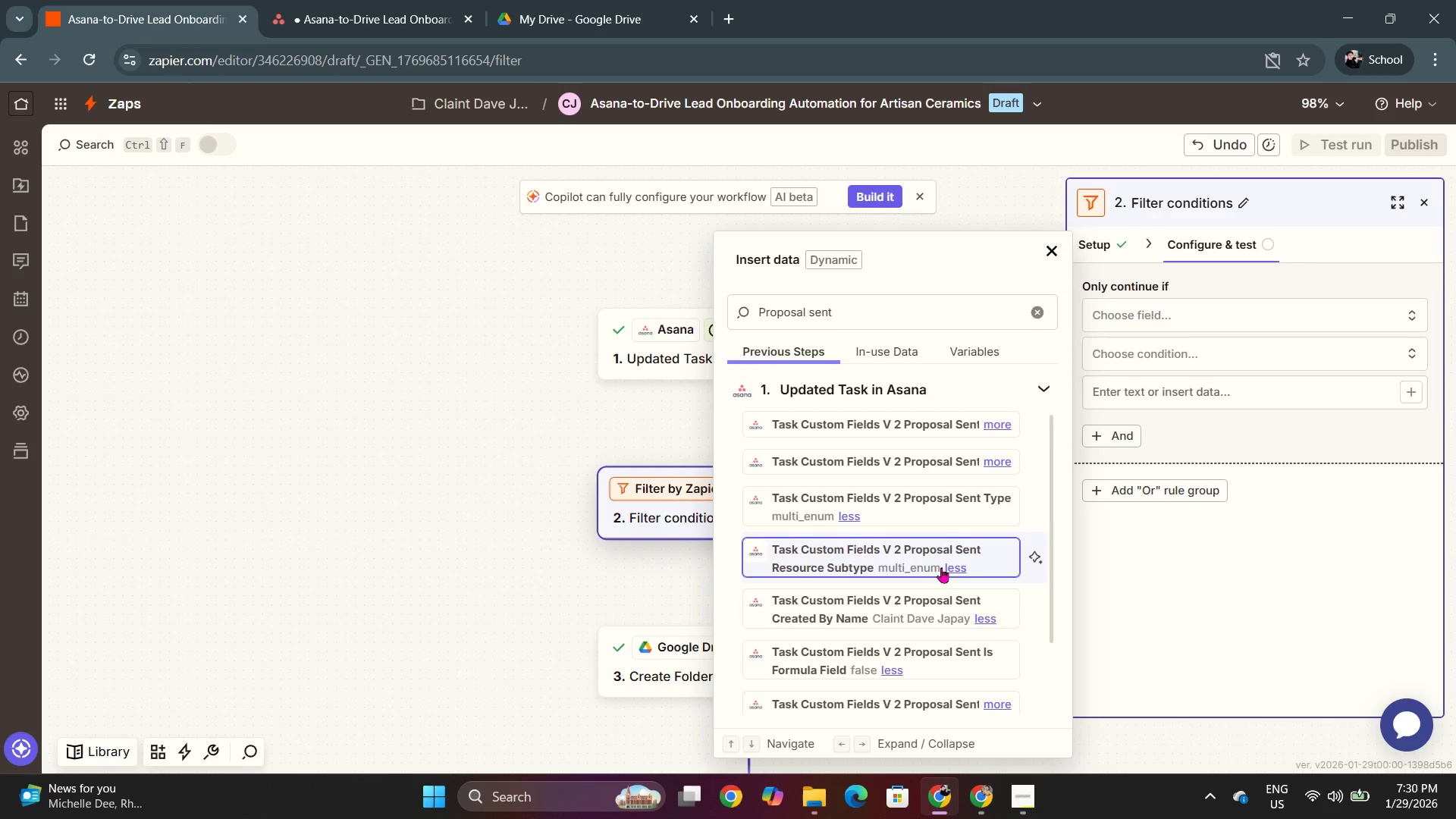 
scroll: coordinate [969, 592], scroll_direction: down, amount: 3.0
 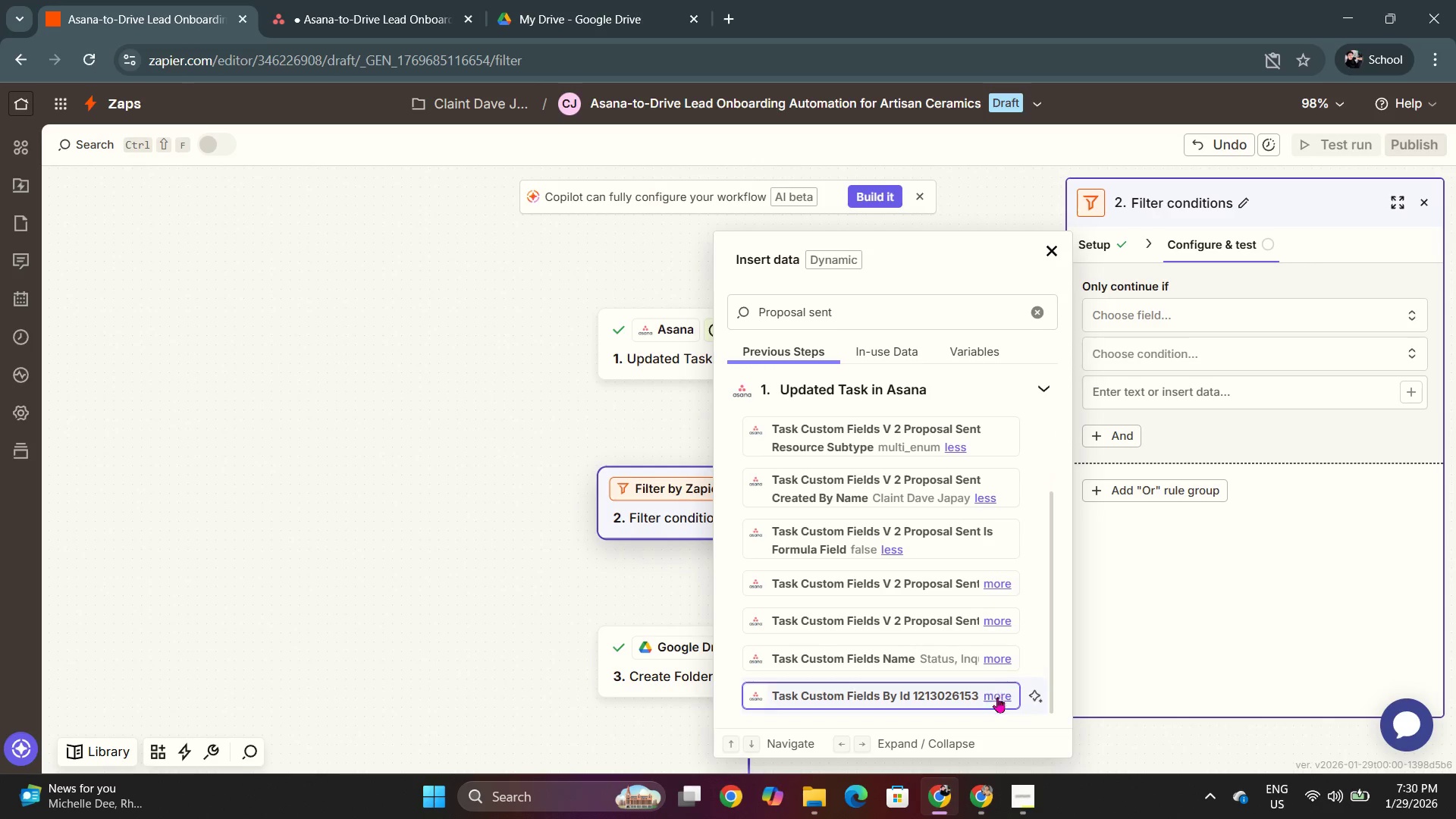 
left_click([997, 698])
 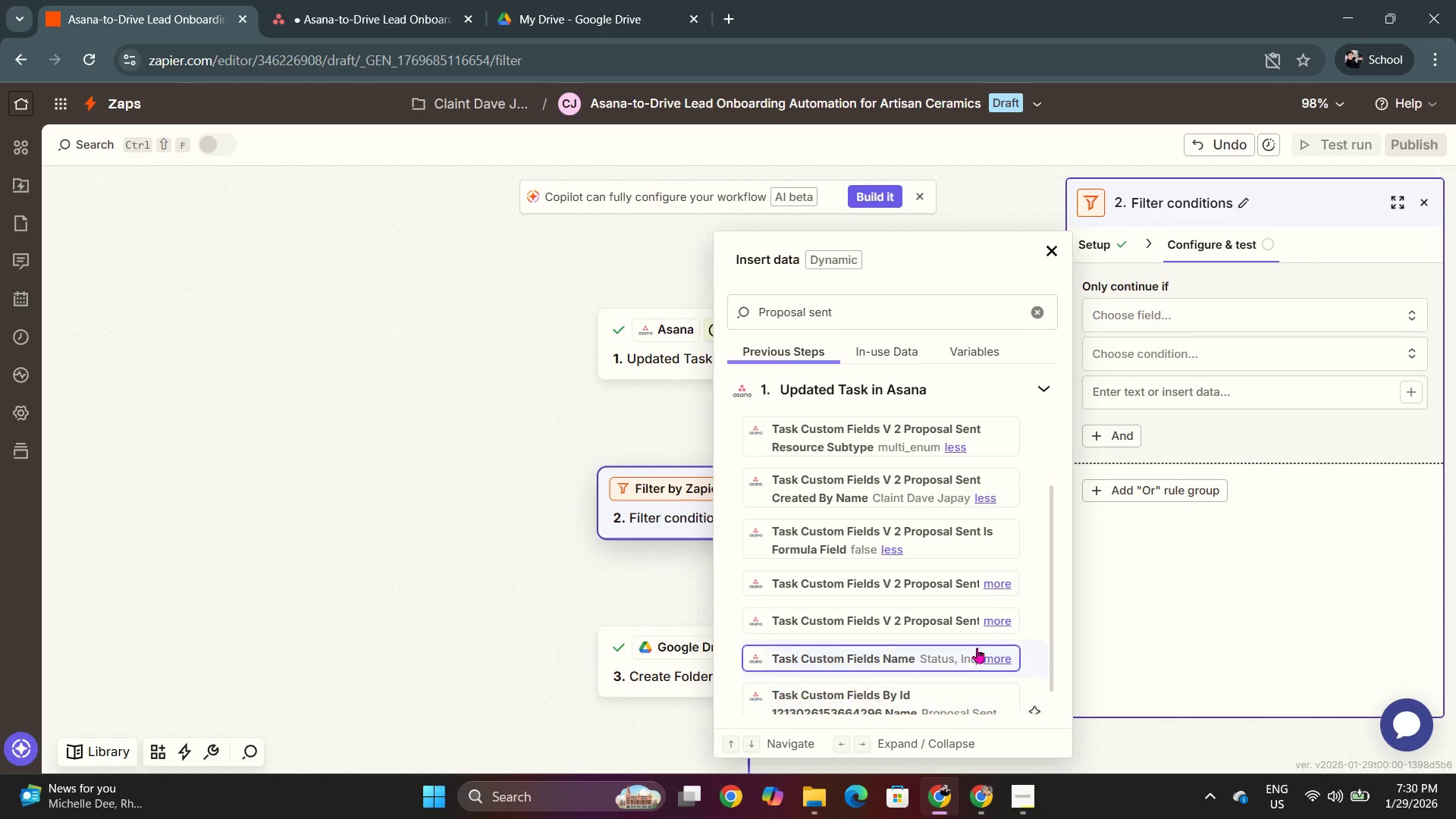 
scroll: coordinate [937, 633], scroll_direction: down, amount: 2.0
 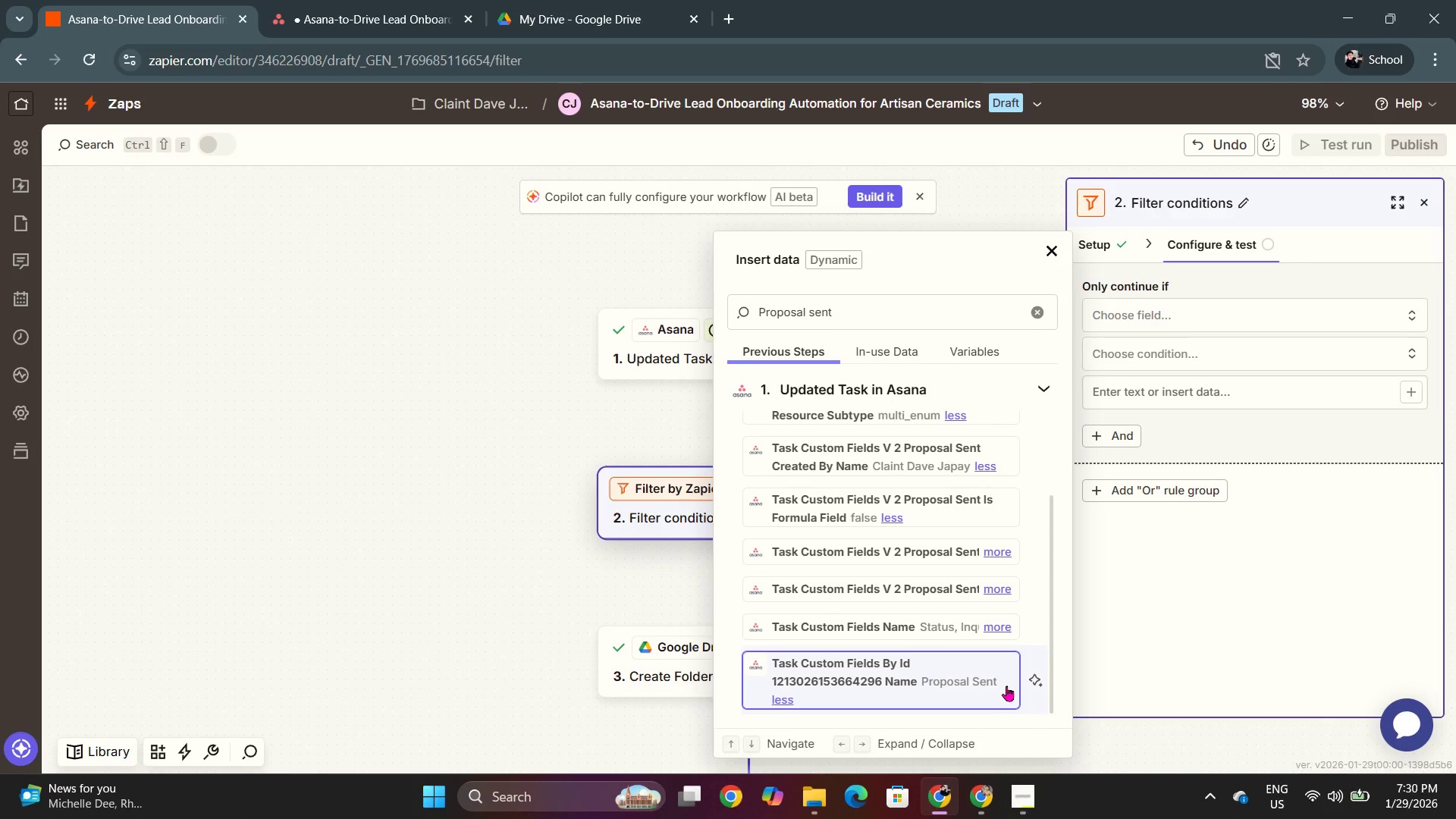 
left_click([996, 625])
 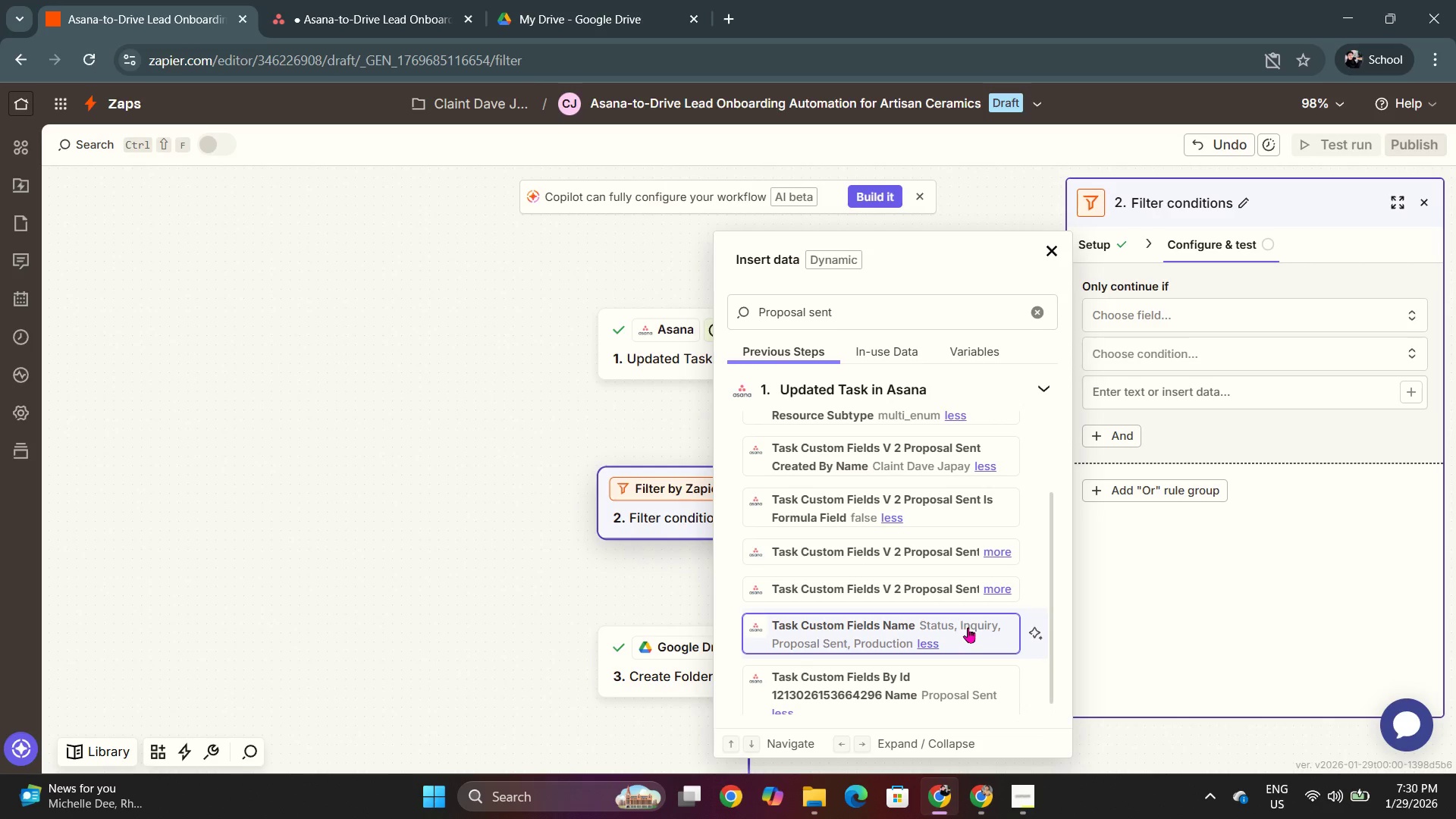 
left_click([995, 554])
 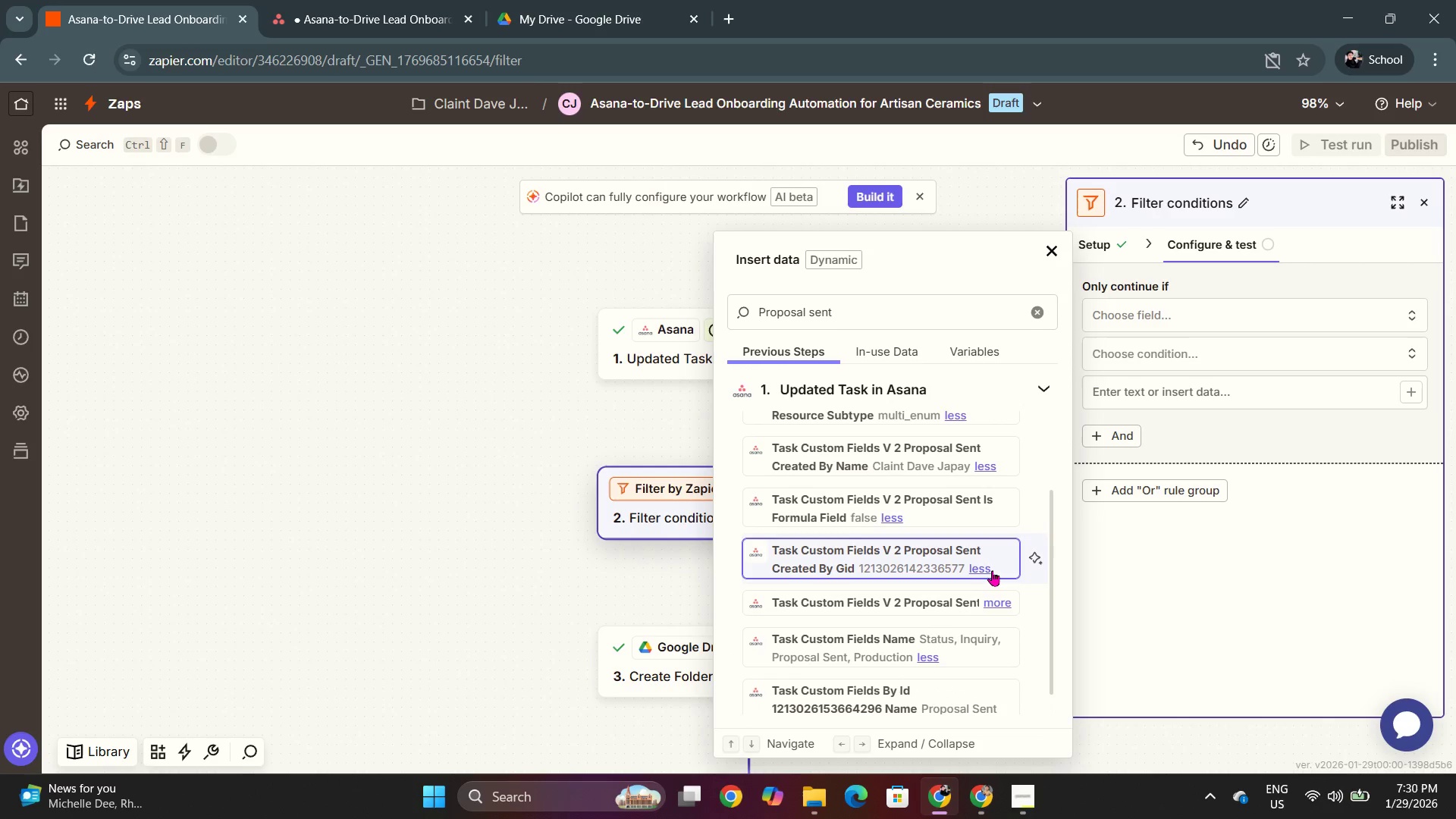 
left_click([992, 573])
 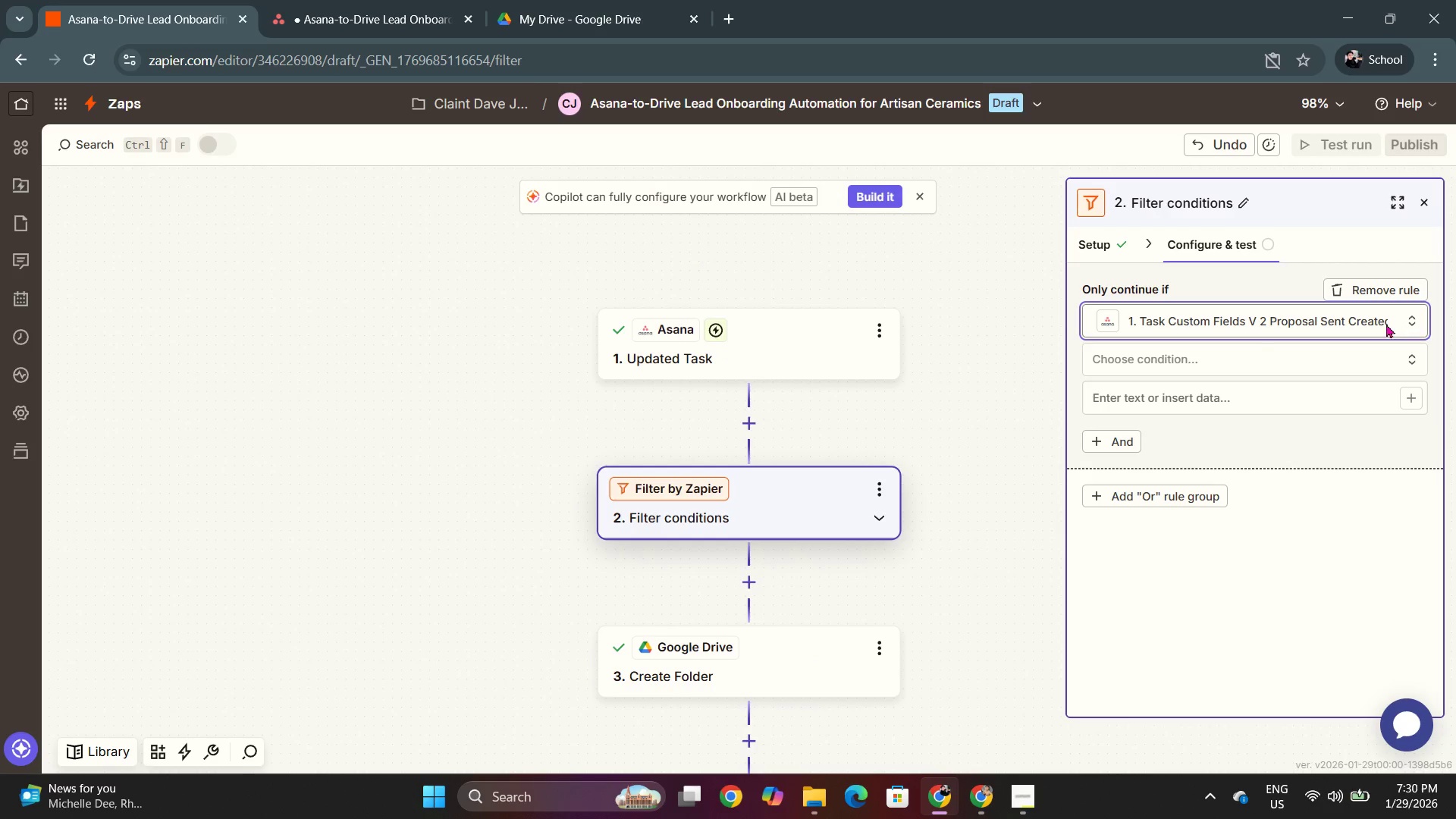 
left_click([1360, 290])
 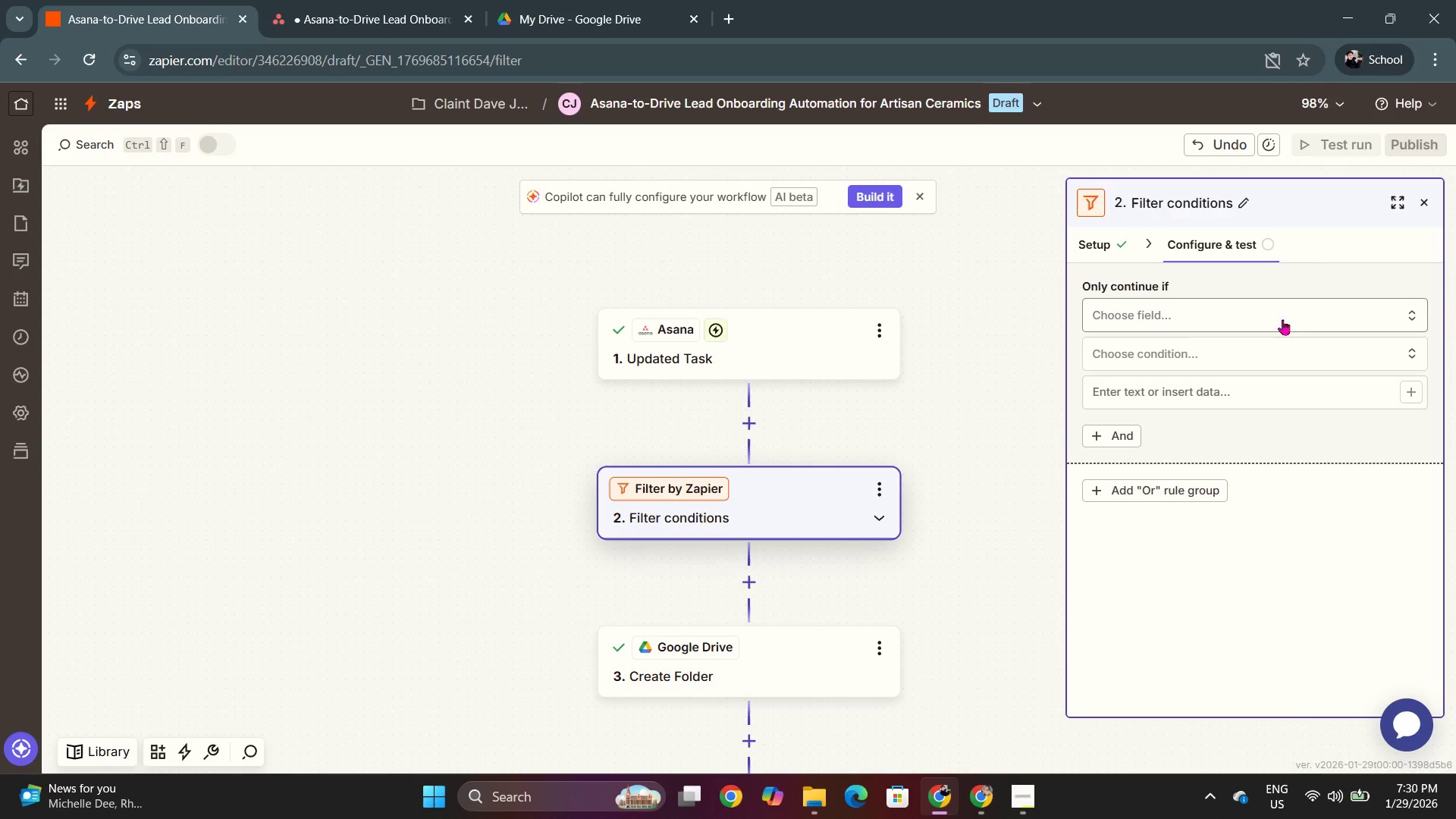 
left_click([1257, 307])
 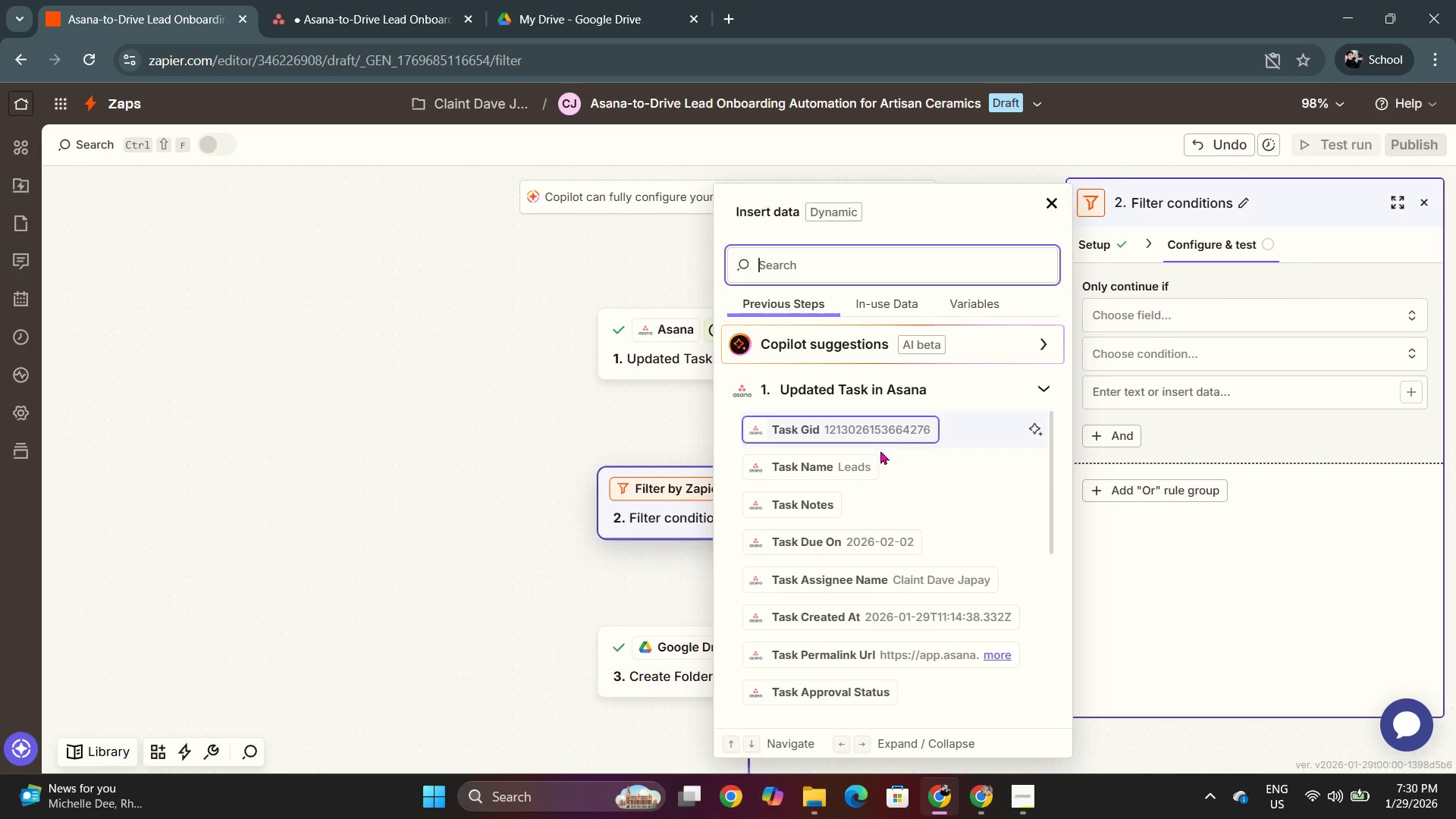 
scroll: coordinate [909, 554], scroll_direction: down, amount: 4.0
 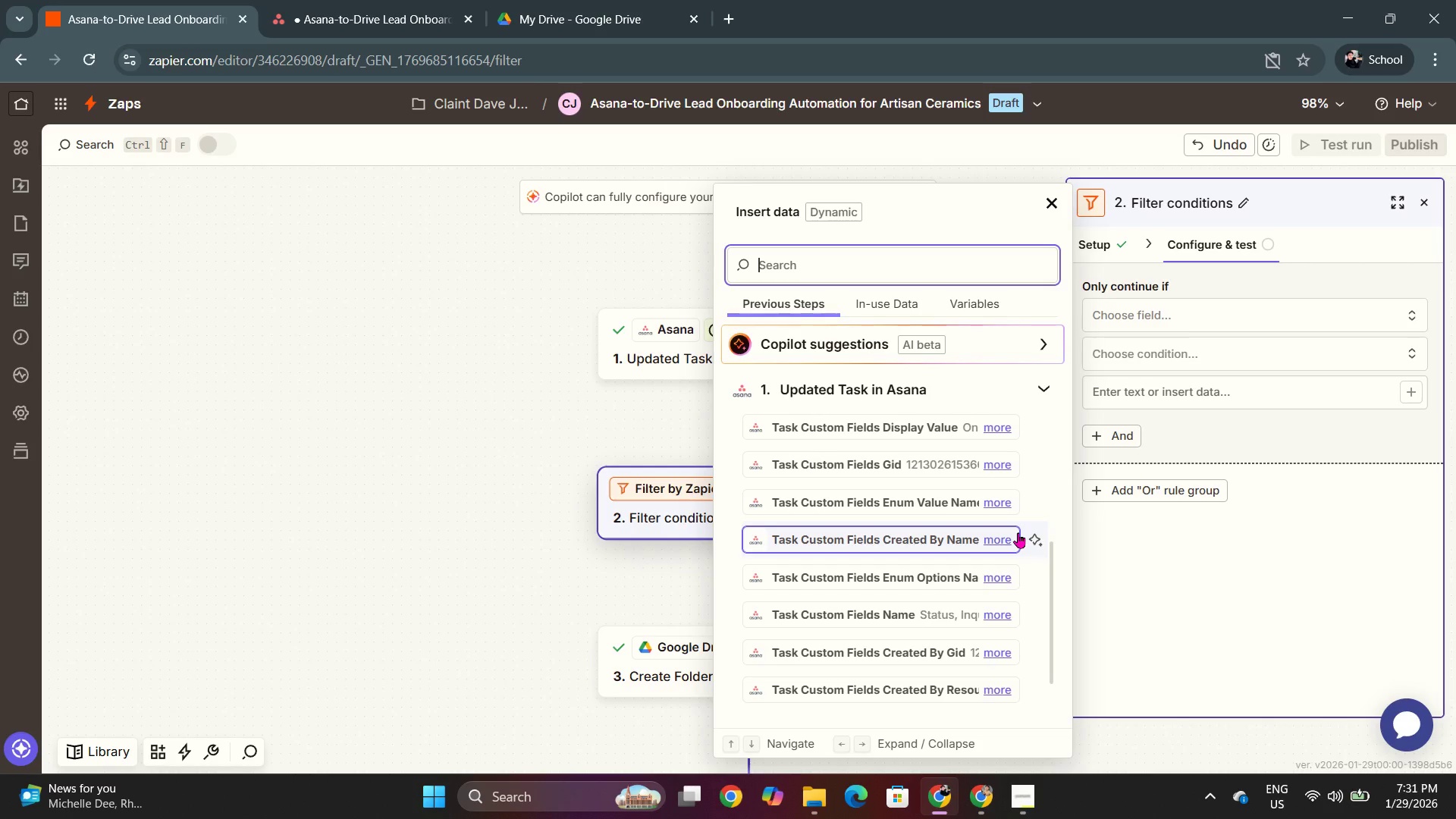 
wait(24.72)
 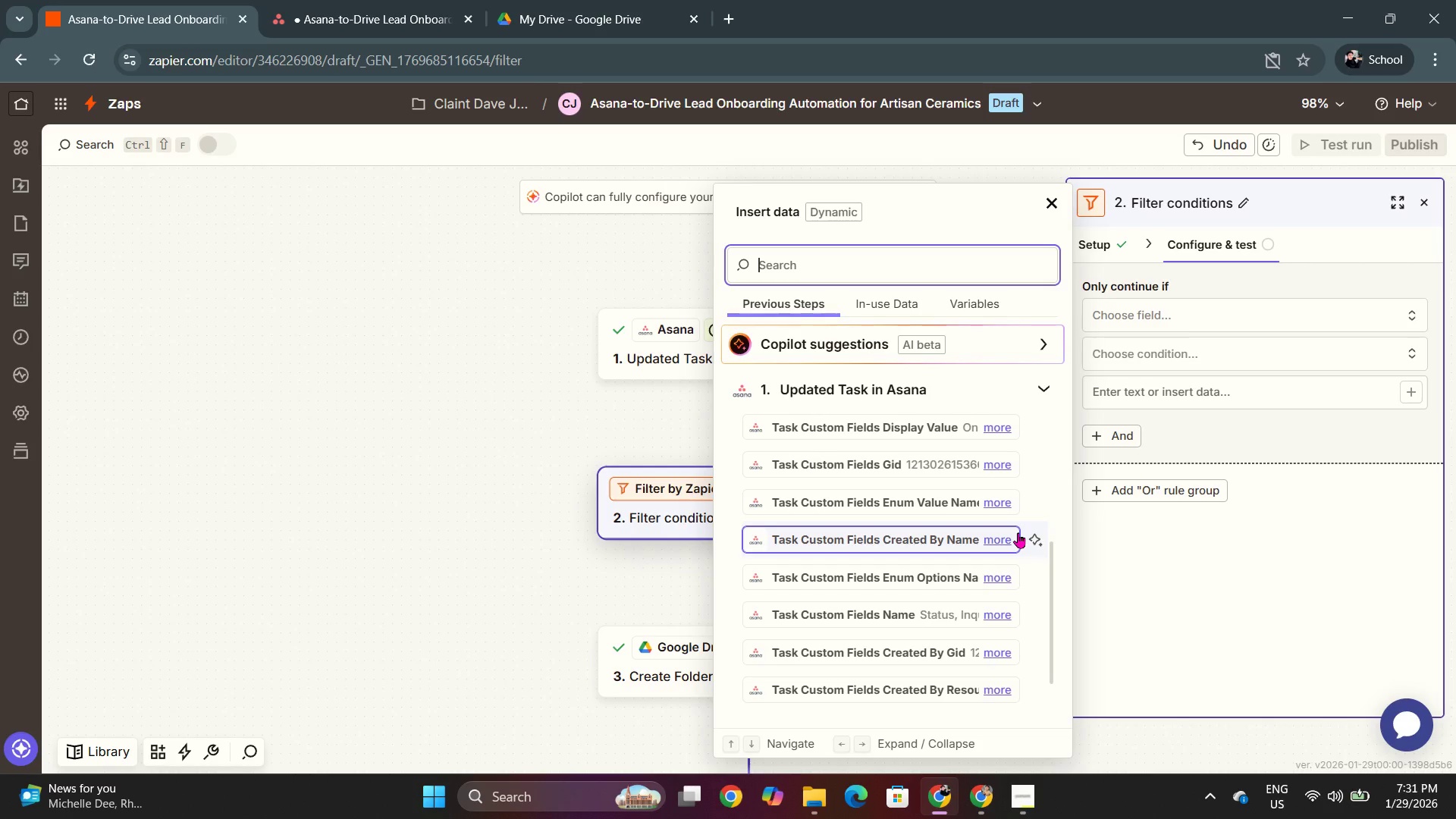 
double_click([431, 1])
 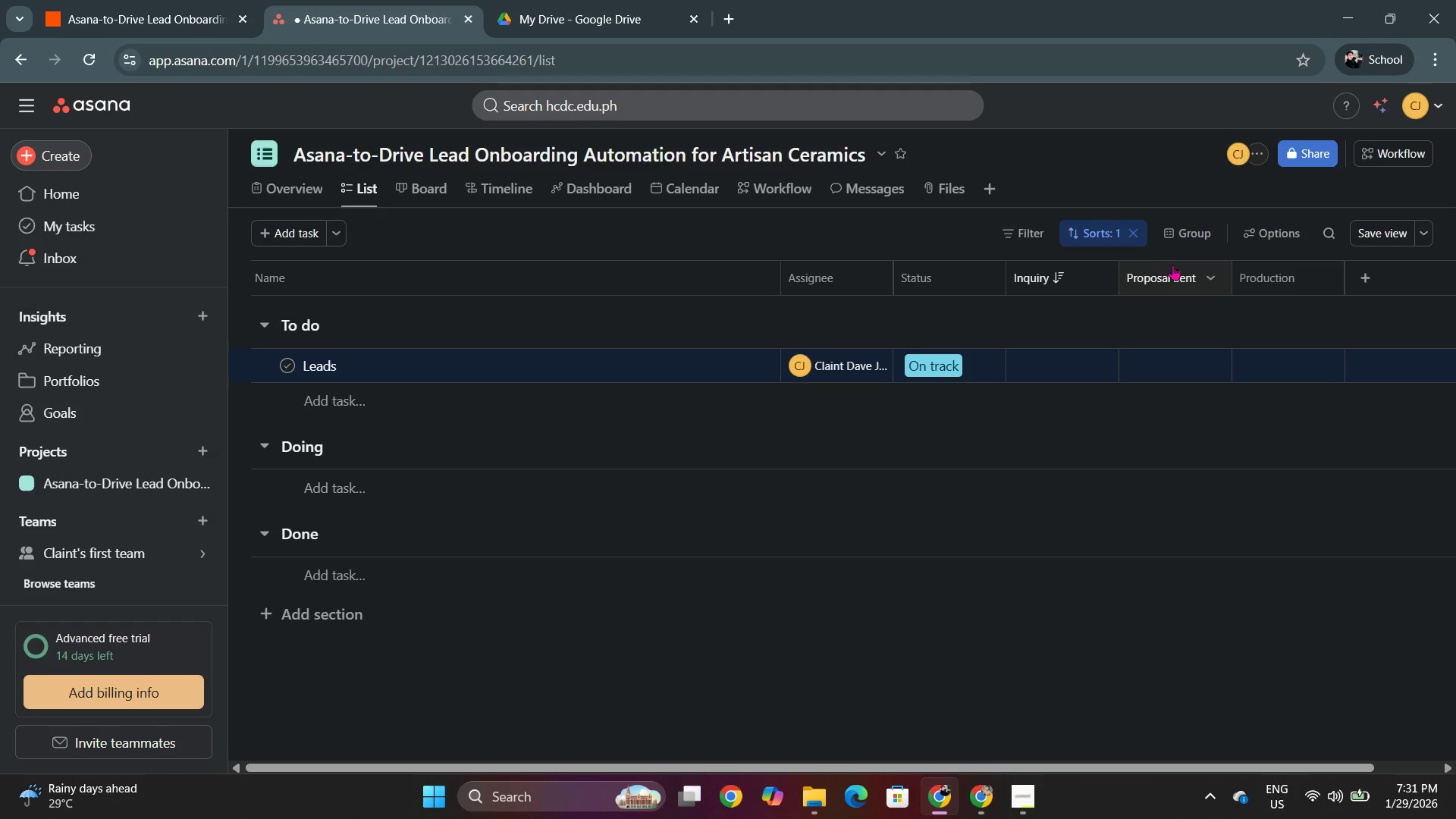 
left_click([1179, 273])
 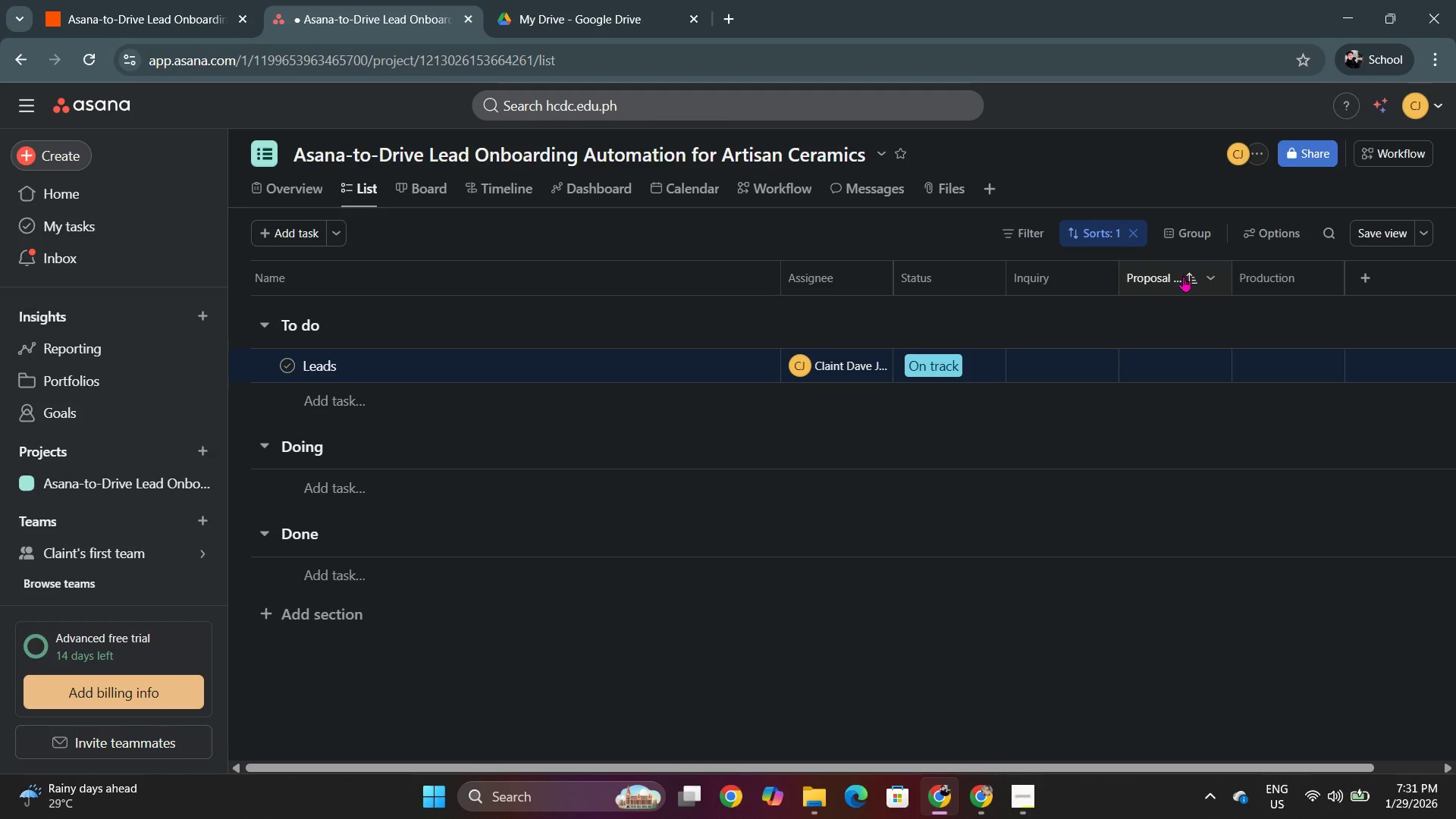 
left_click([1183, 276])
 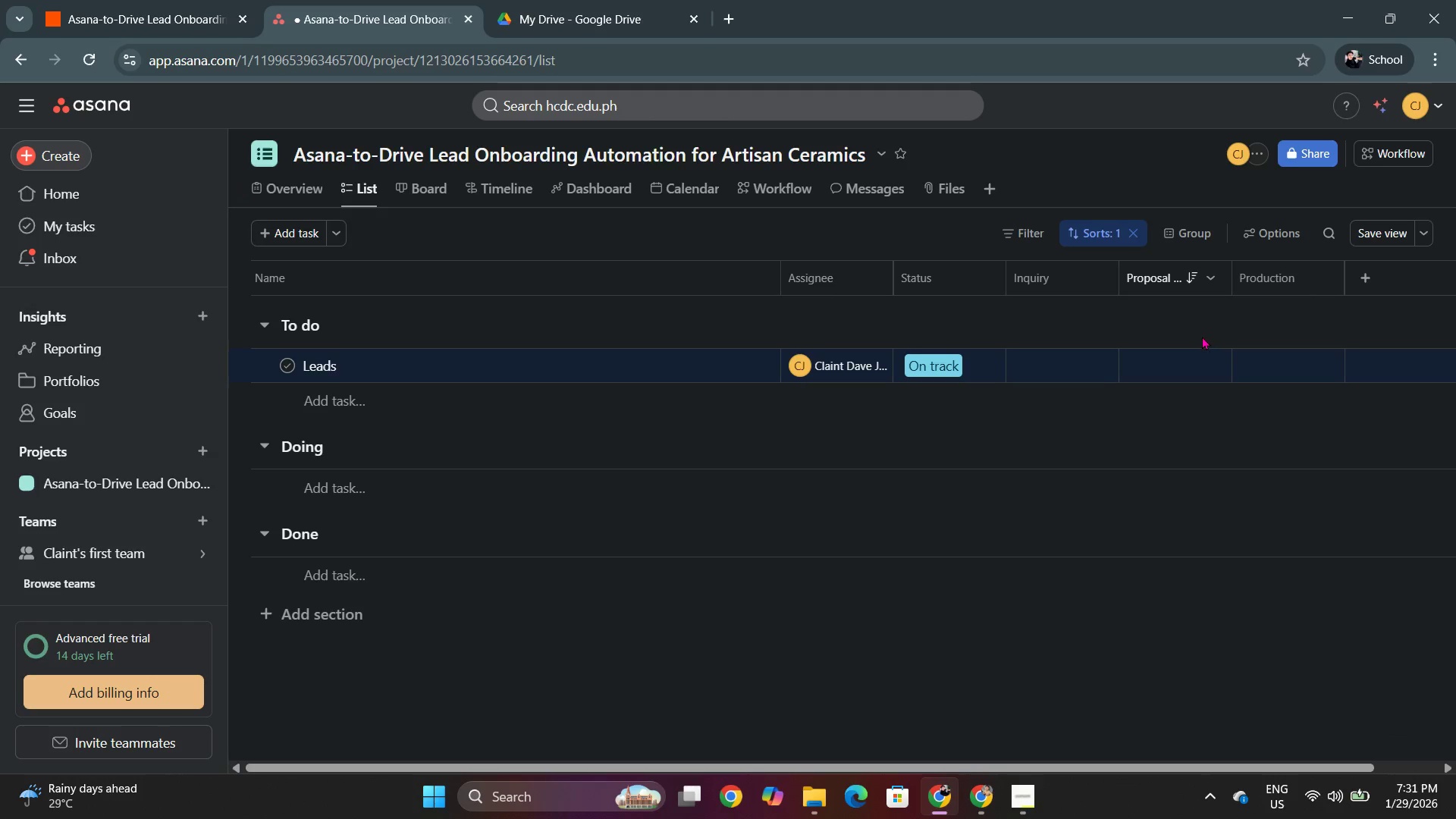 
left_click([1192, 361])
 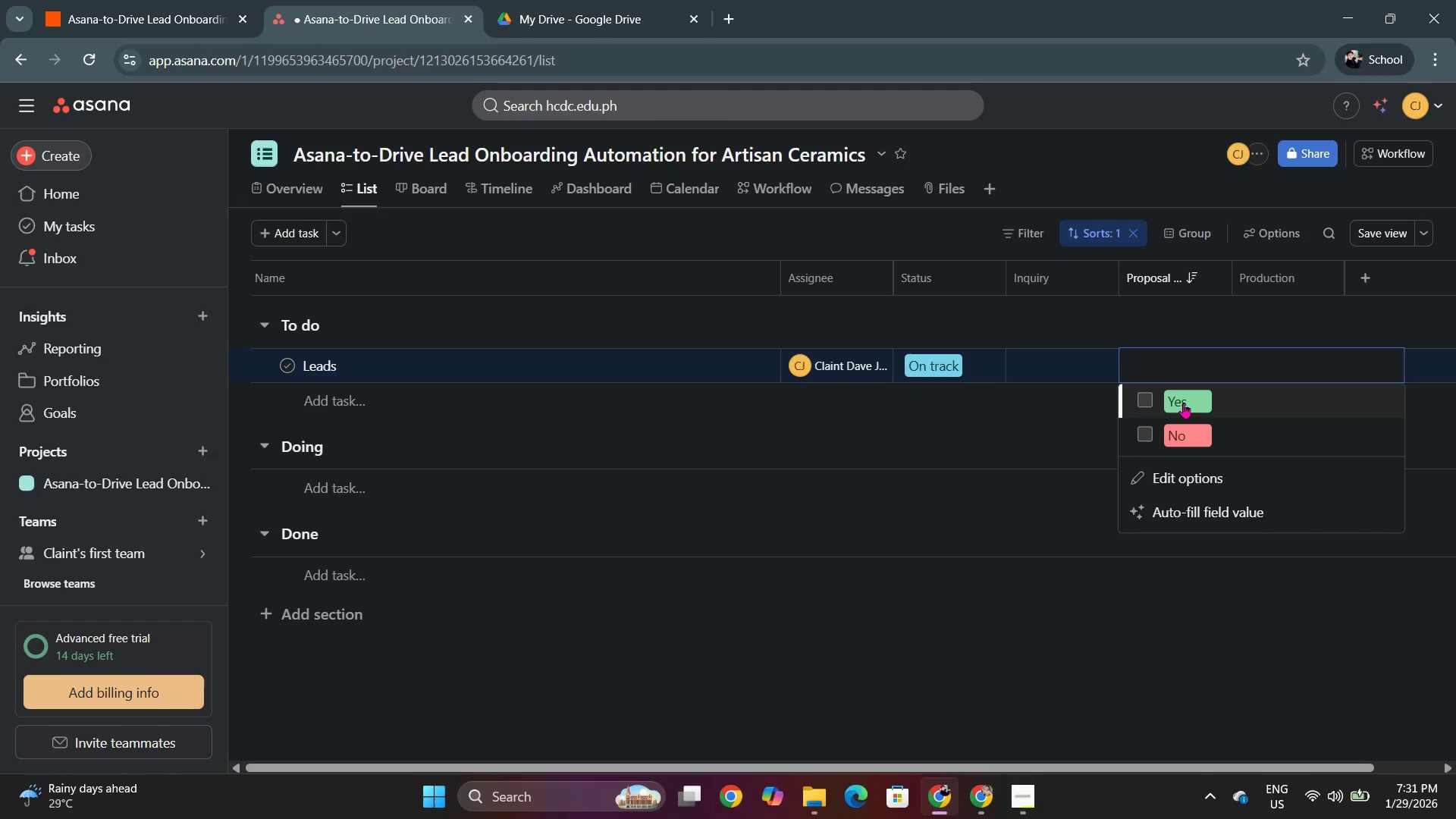 
left_click([1149, 401])
 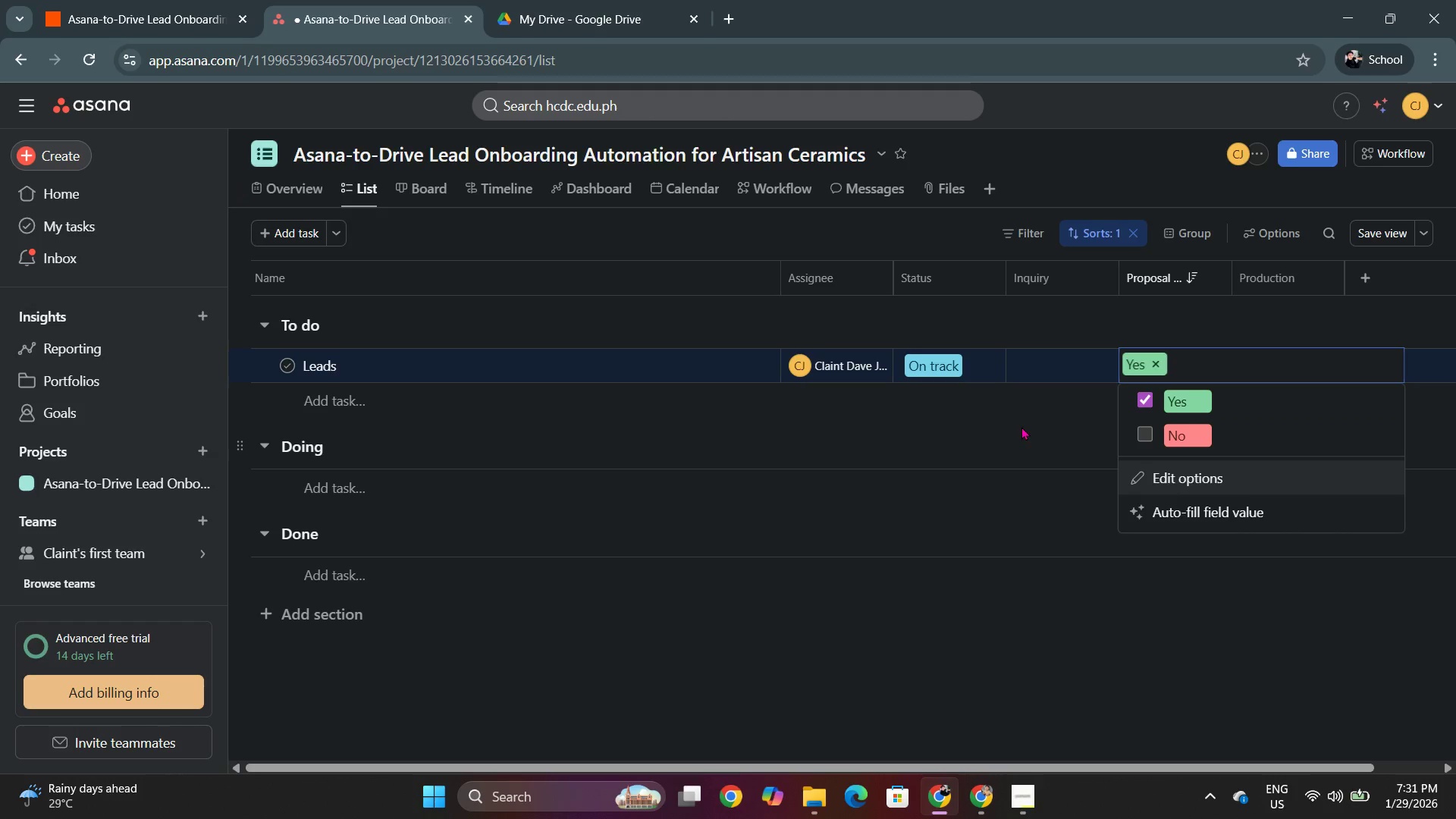 
left_click([1020, 426])
 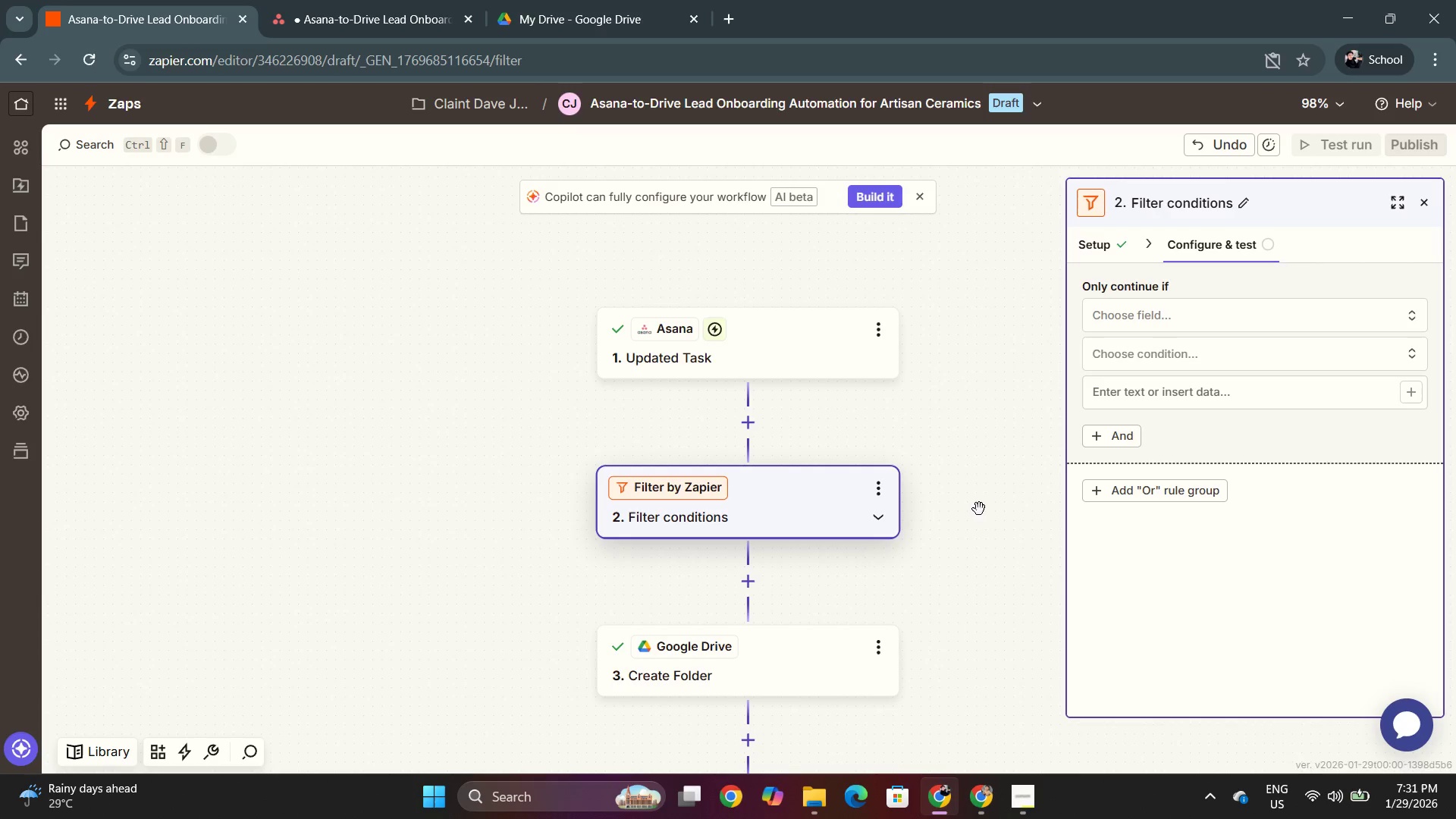 
double_click([780, 356])
 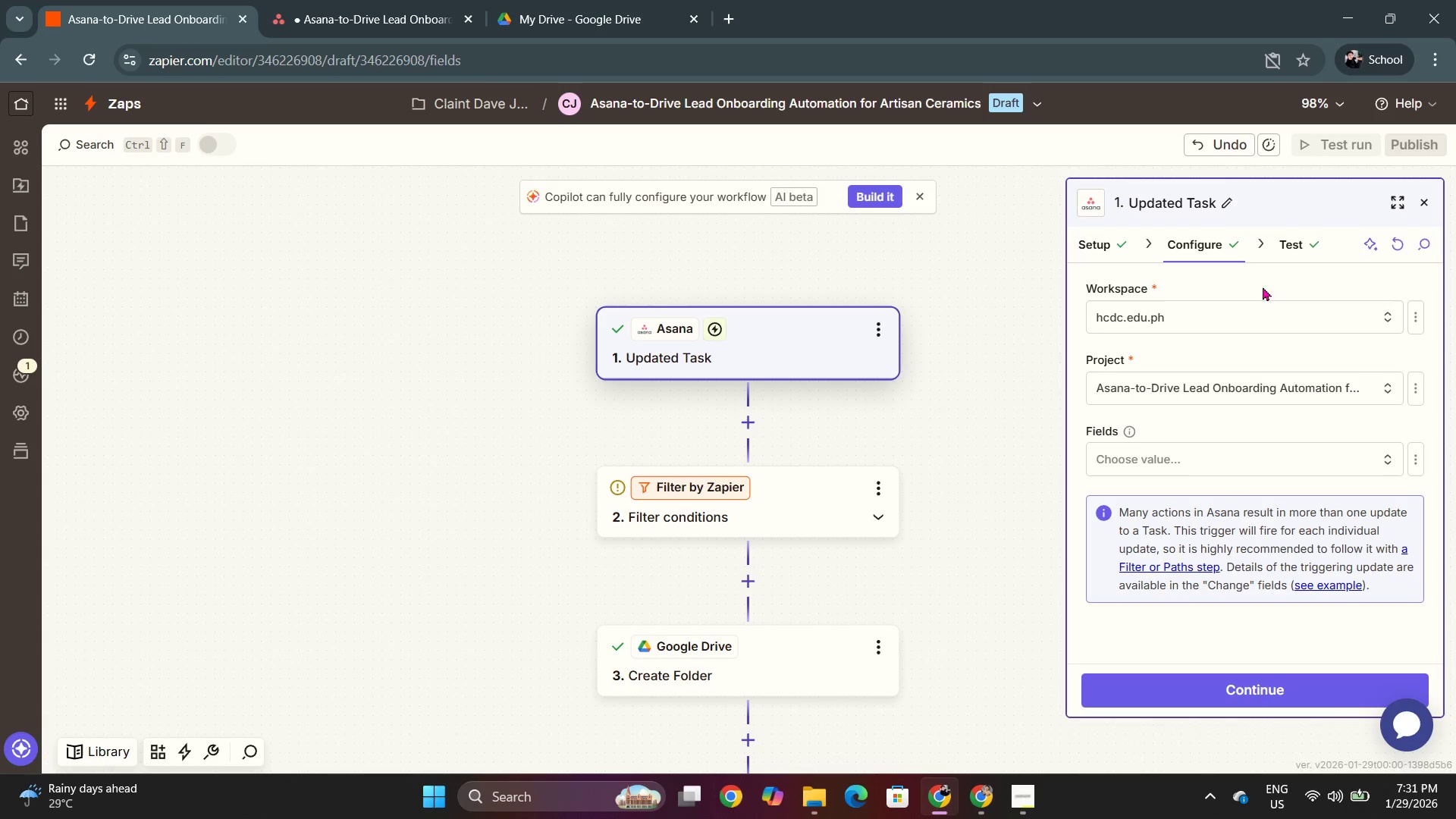 
left_click([1290, 241])
 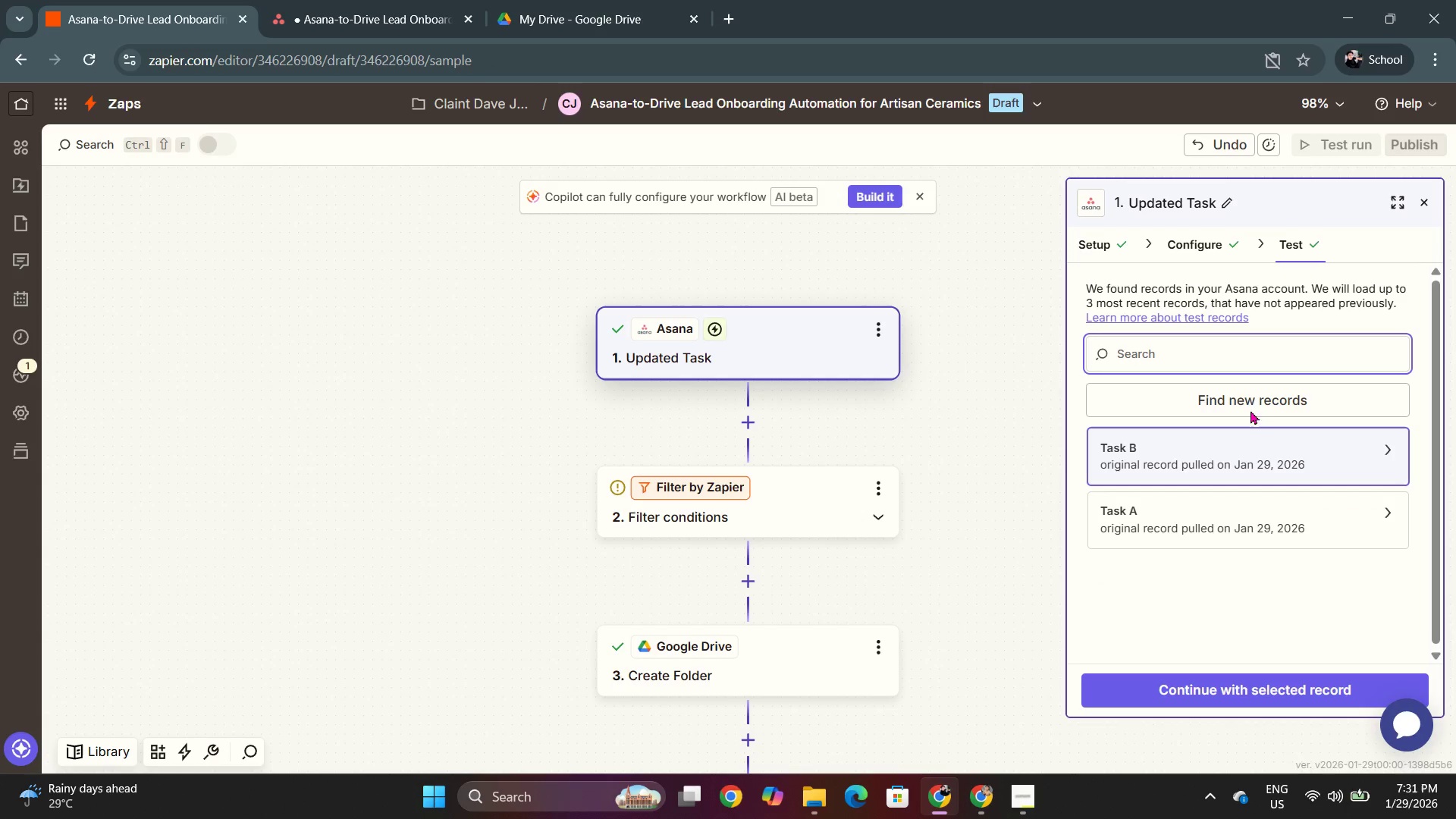 
left_click([1244, 391])
 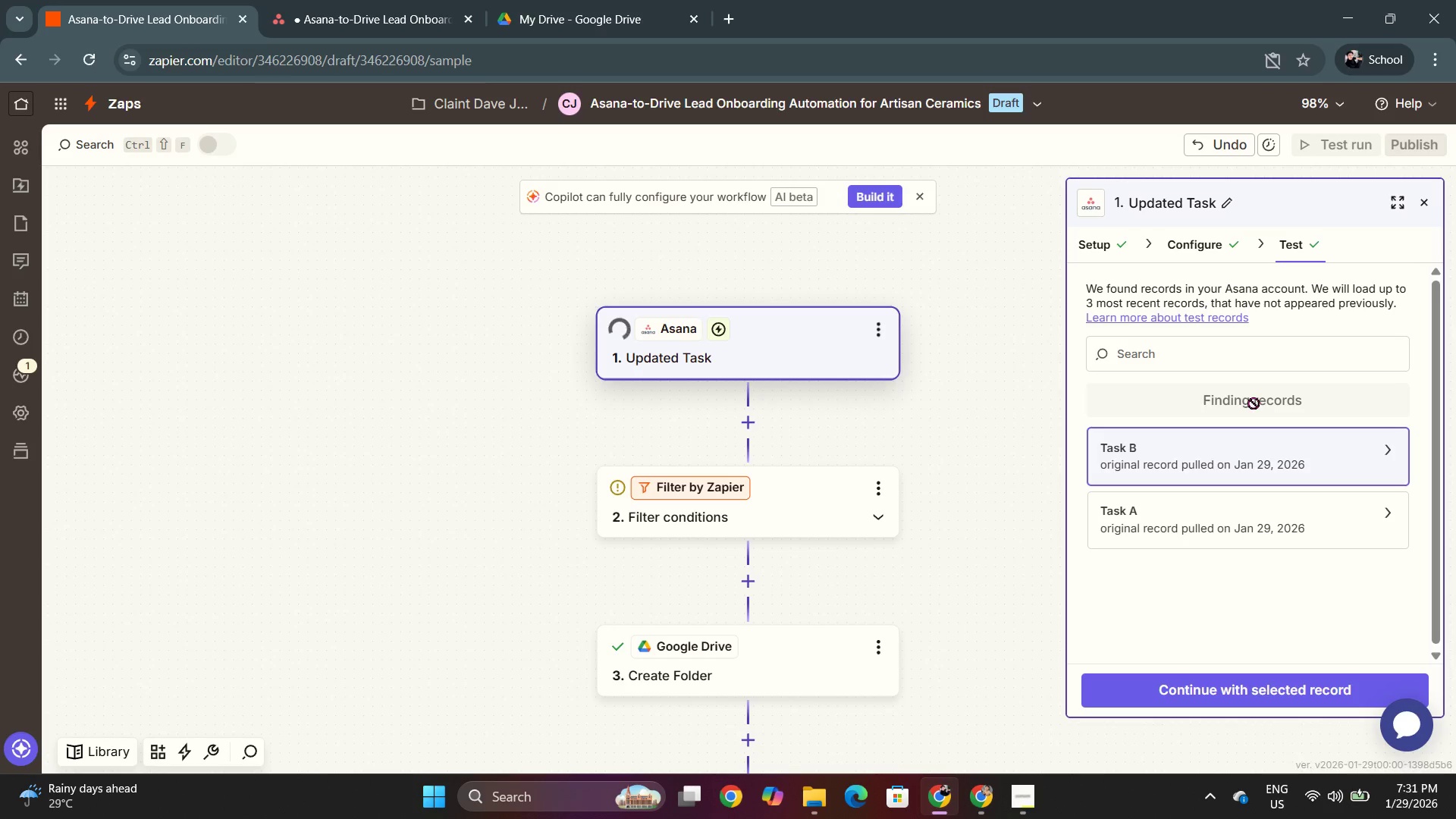 
wait(6.44)
 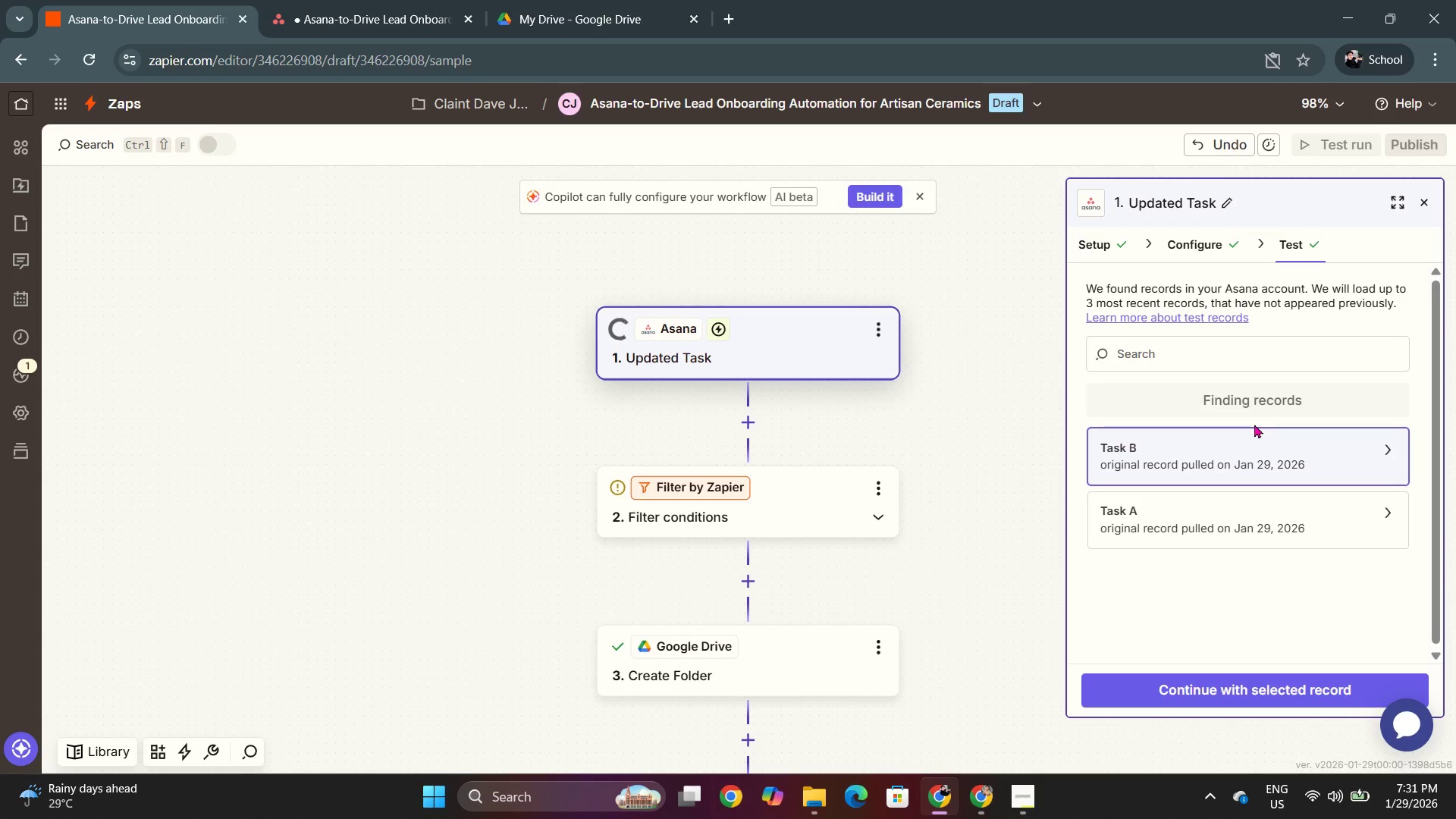 
left_click([1269, 463])
 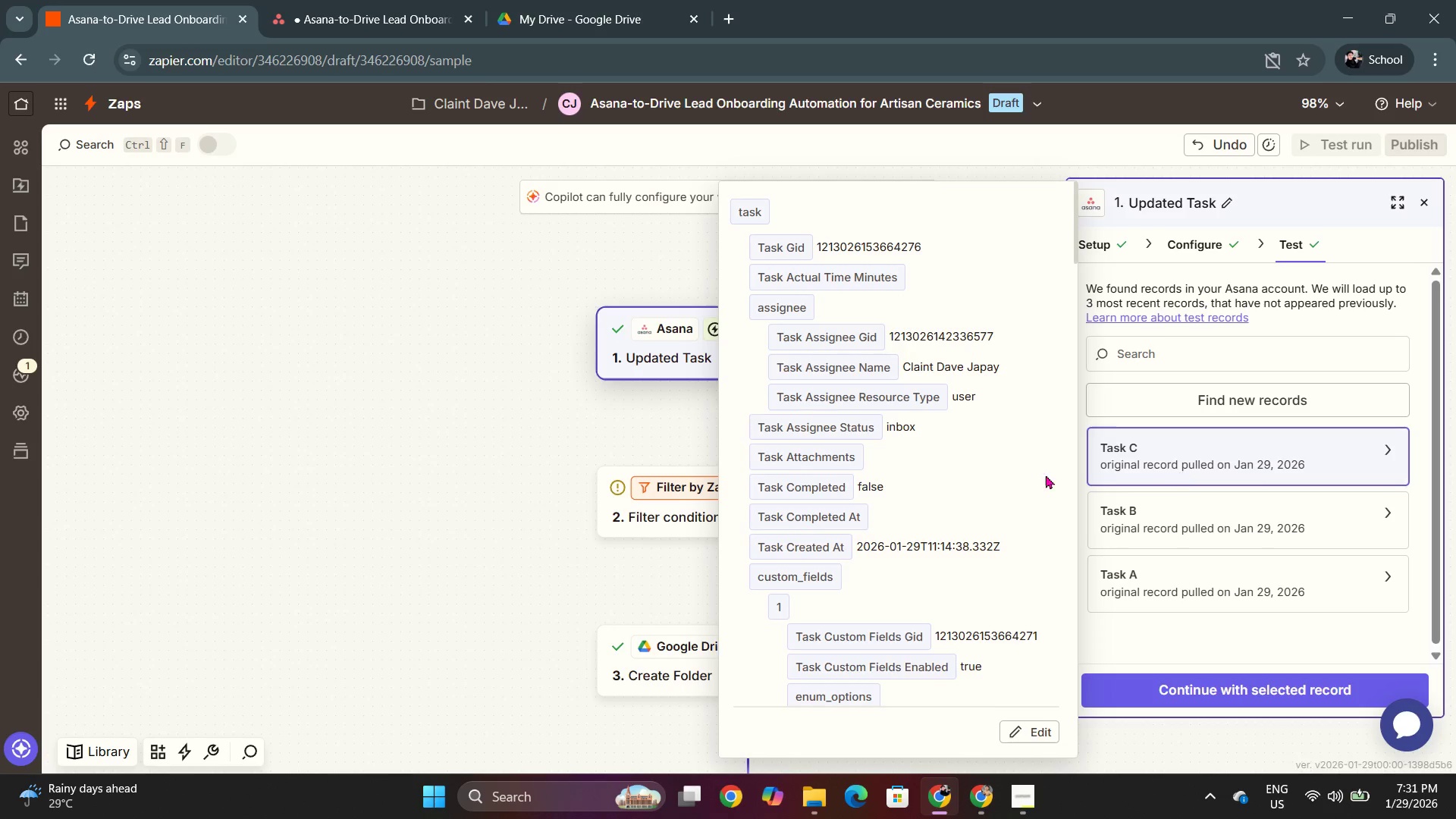 
scroll: coordinate [980, 475], scroll_direction: down, amount: 3.0
 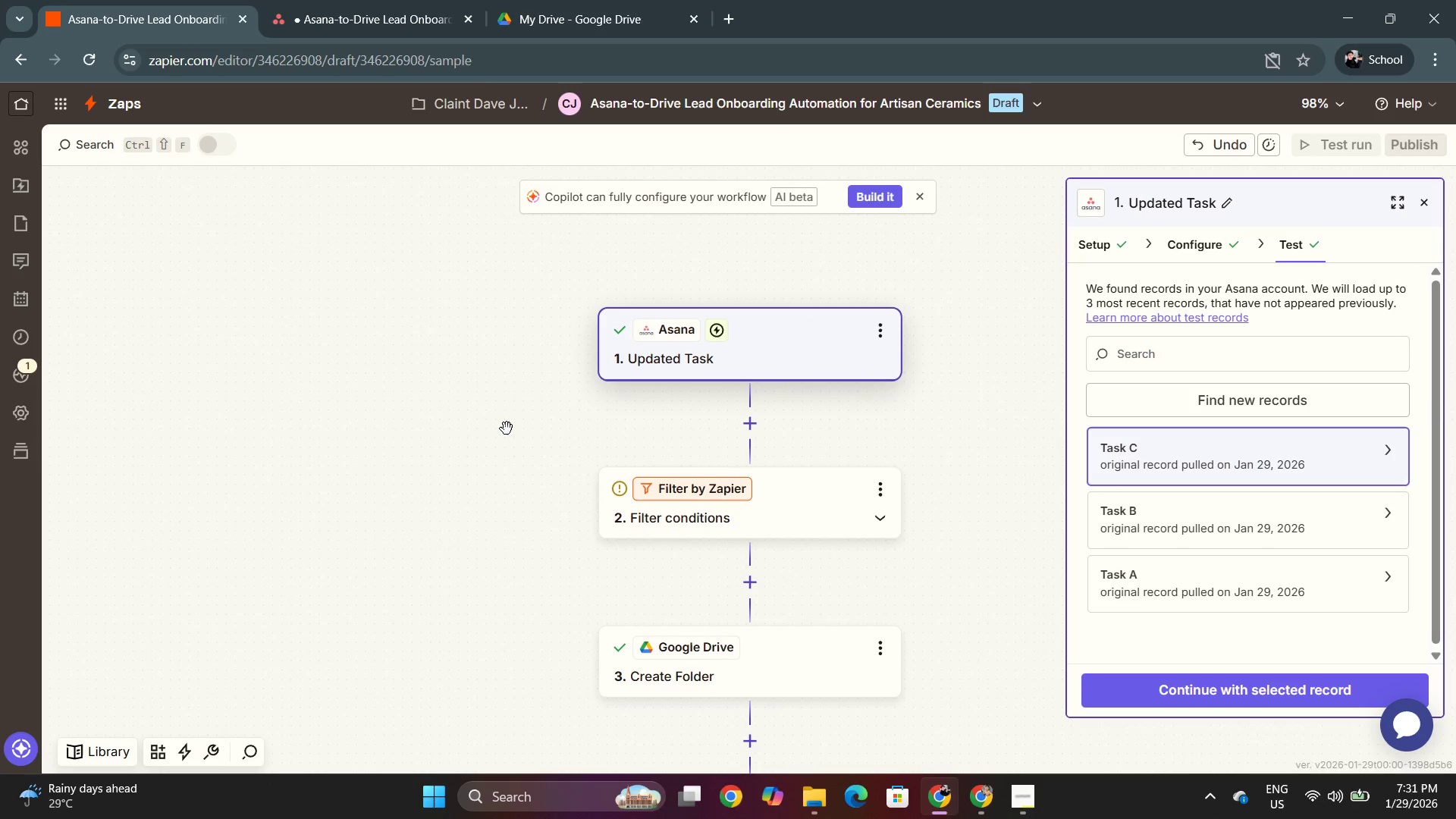 
double_click([765, 507])
 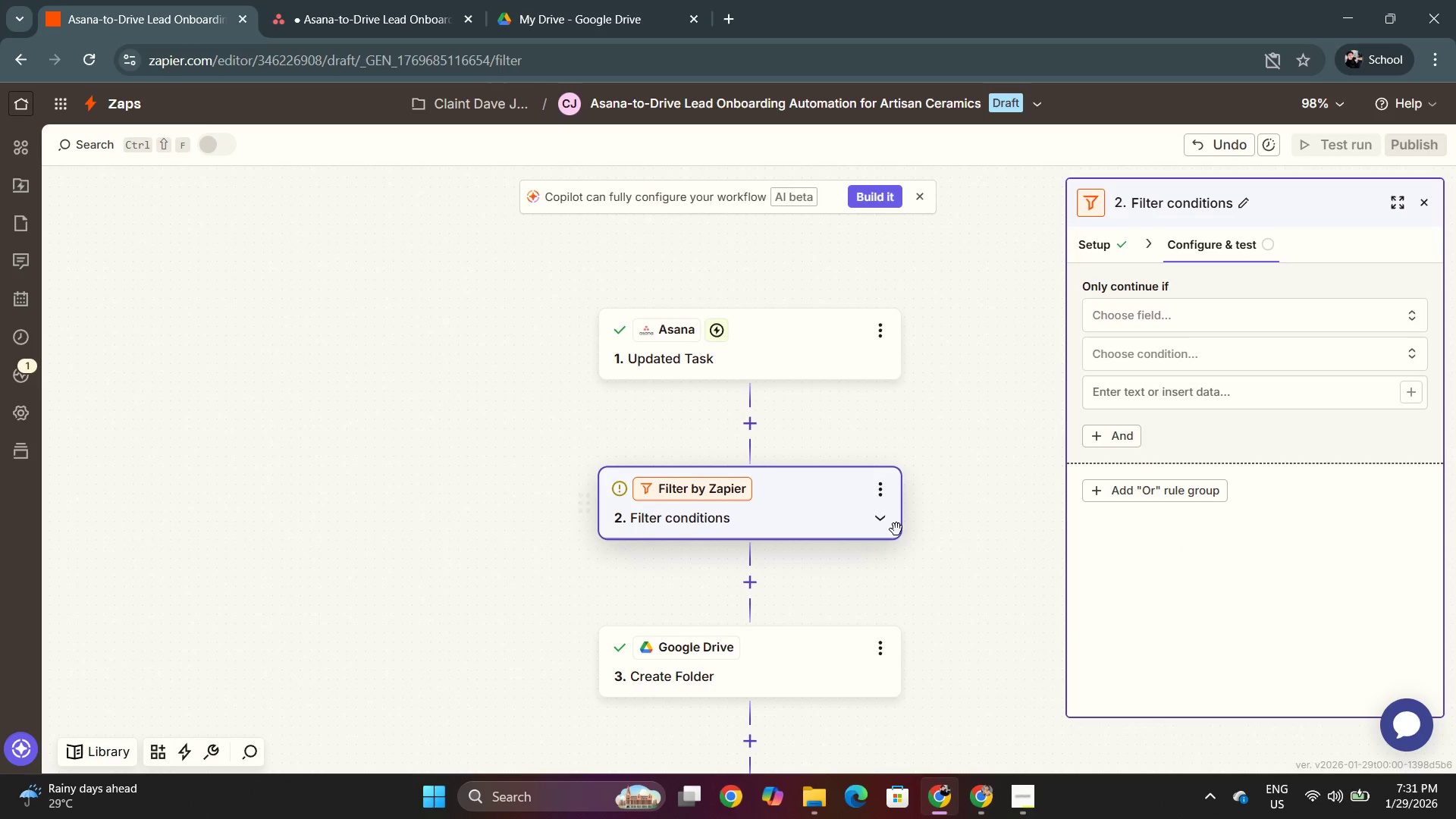 
left_click([801, 519])
 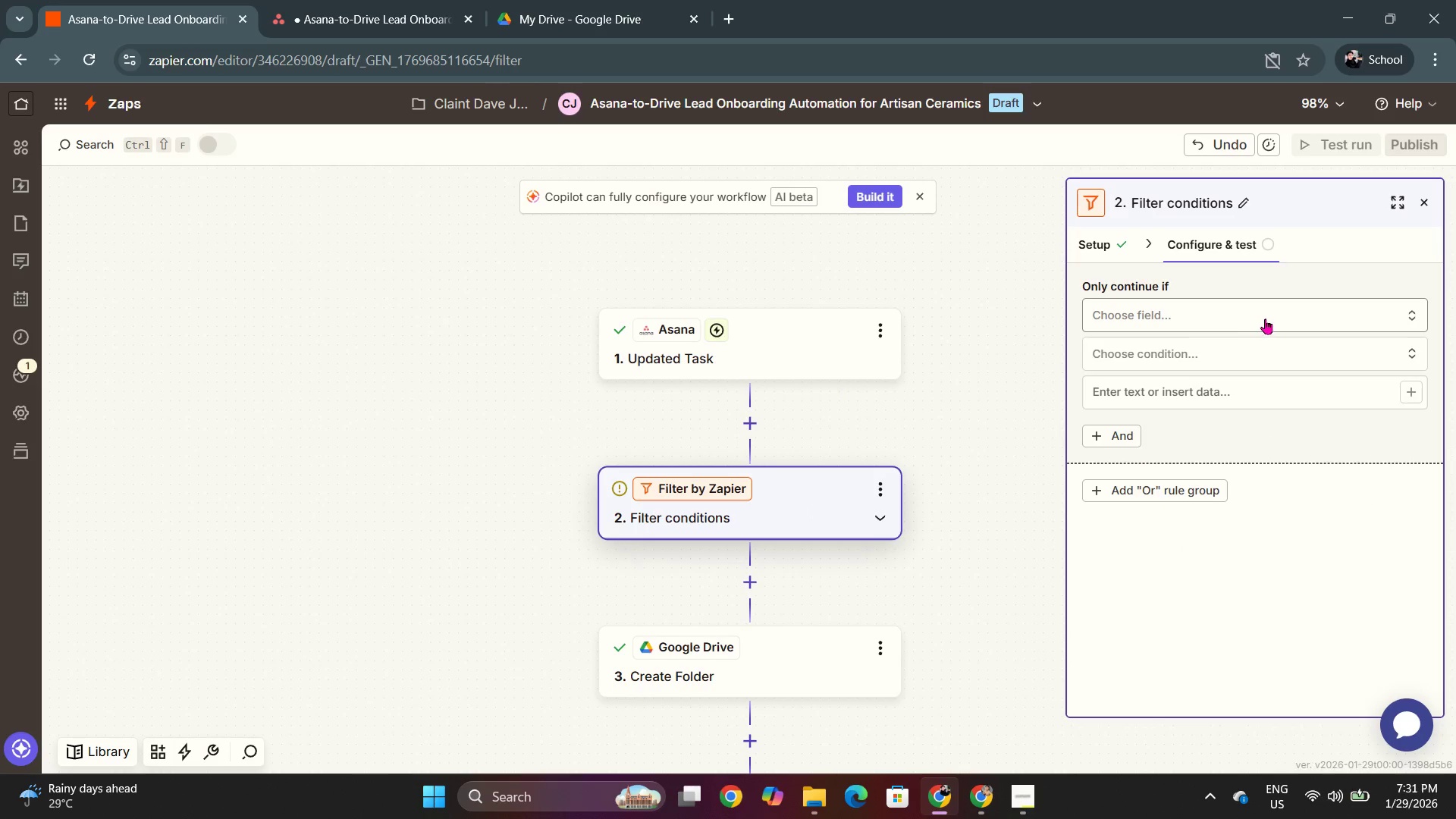 
left_click([1265, 317])
 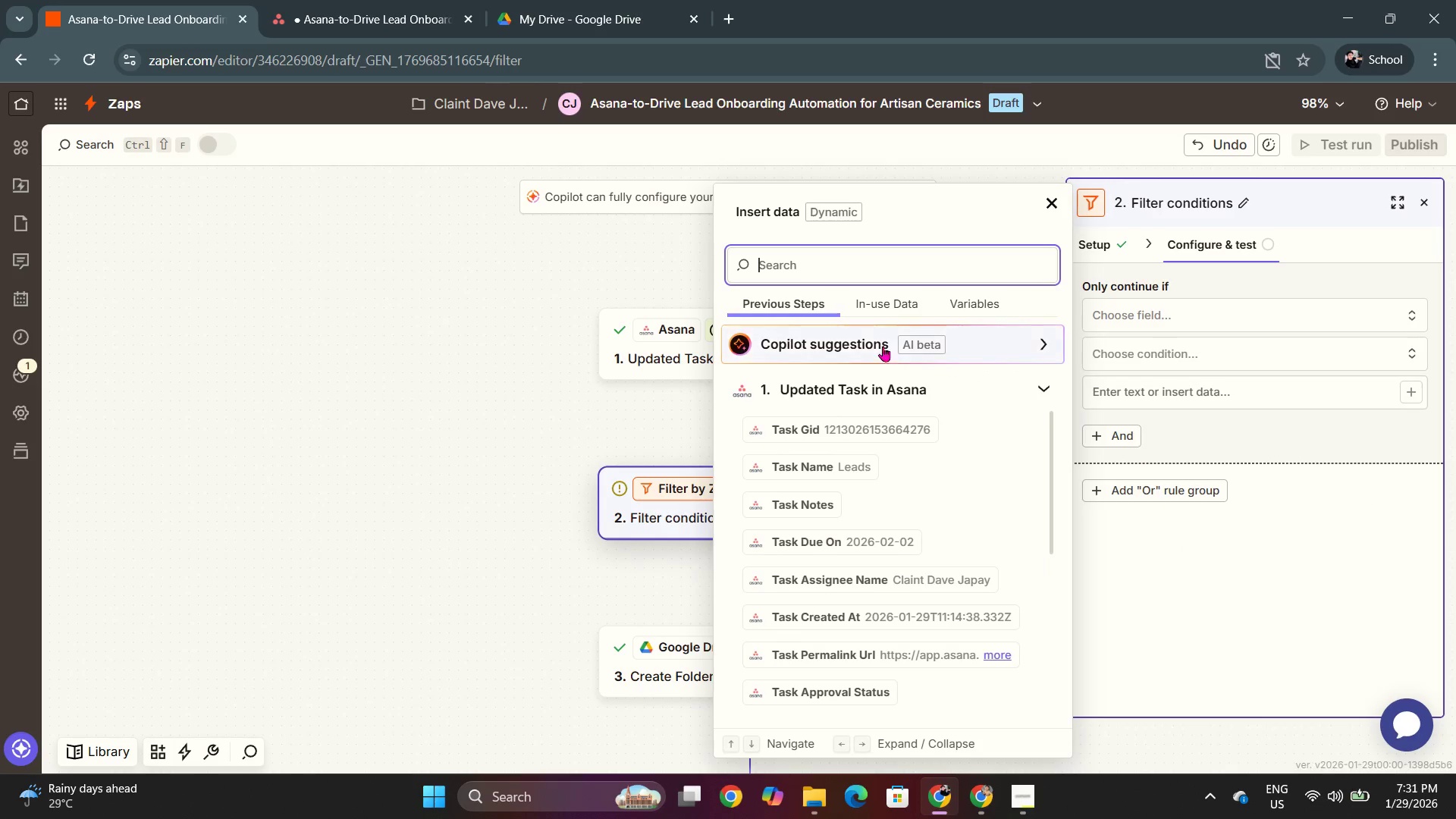 
type(Yes)
 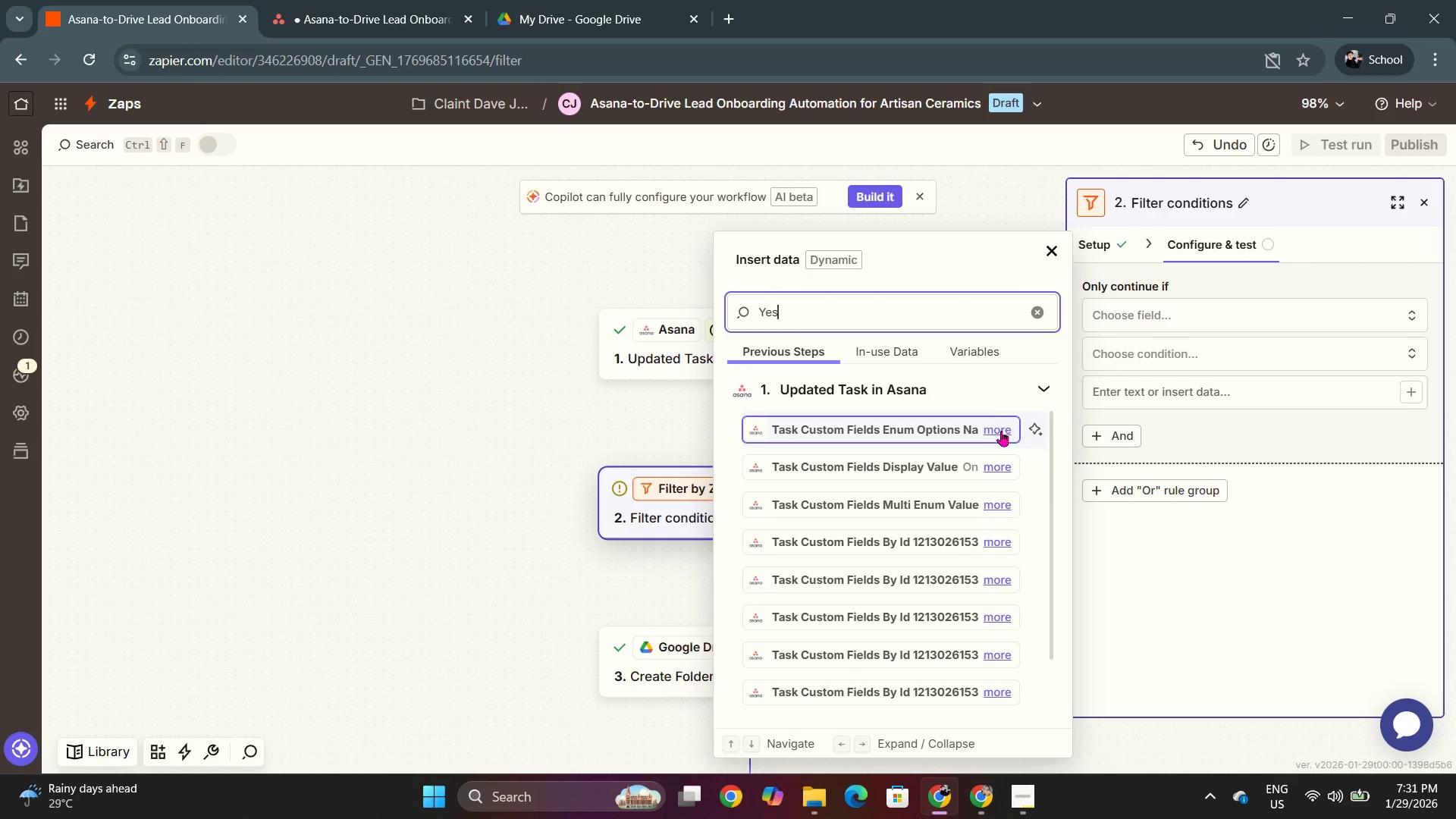 
left_click([1002, 431])
 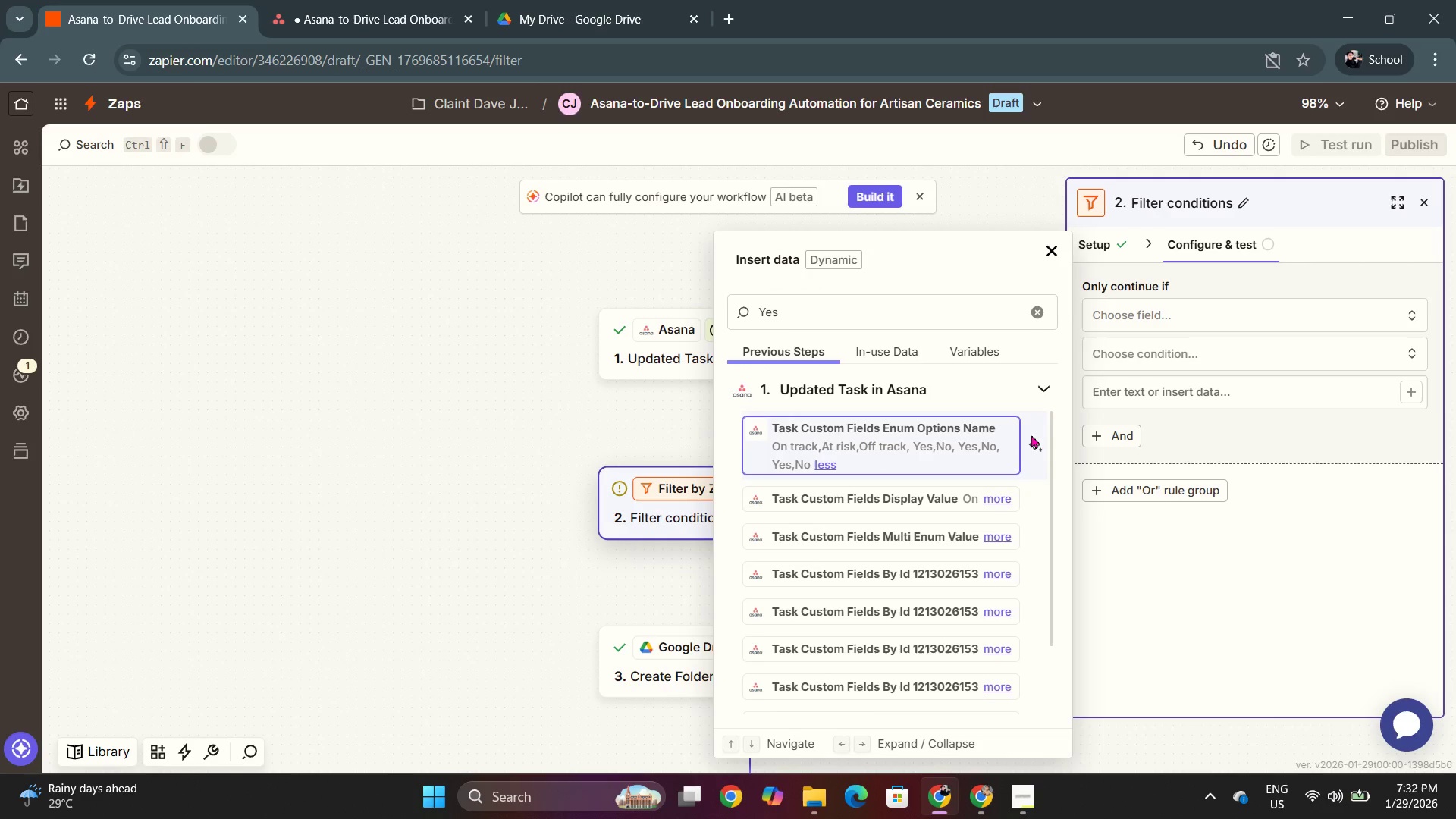 
left_click([1042, 392])
 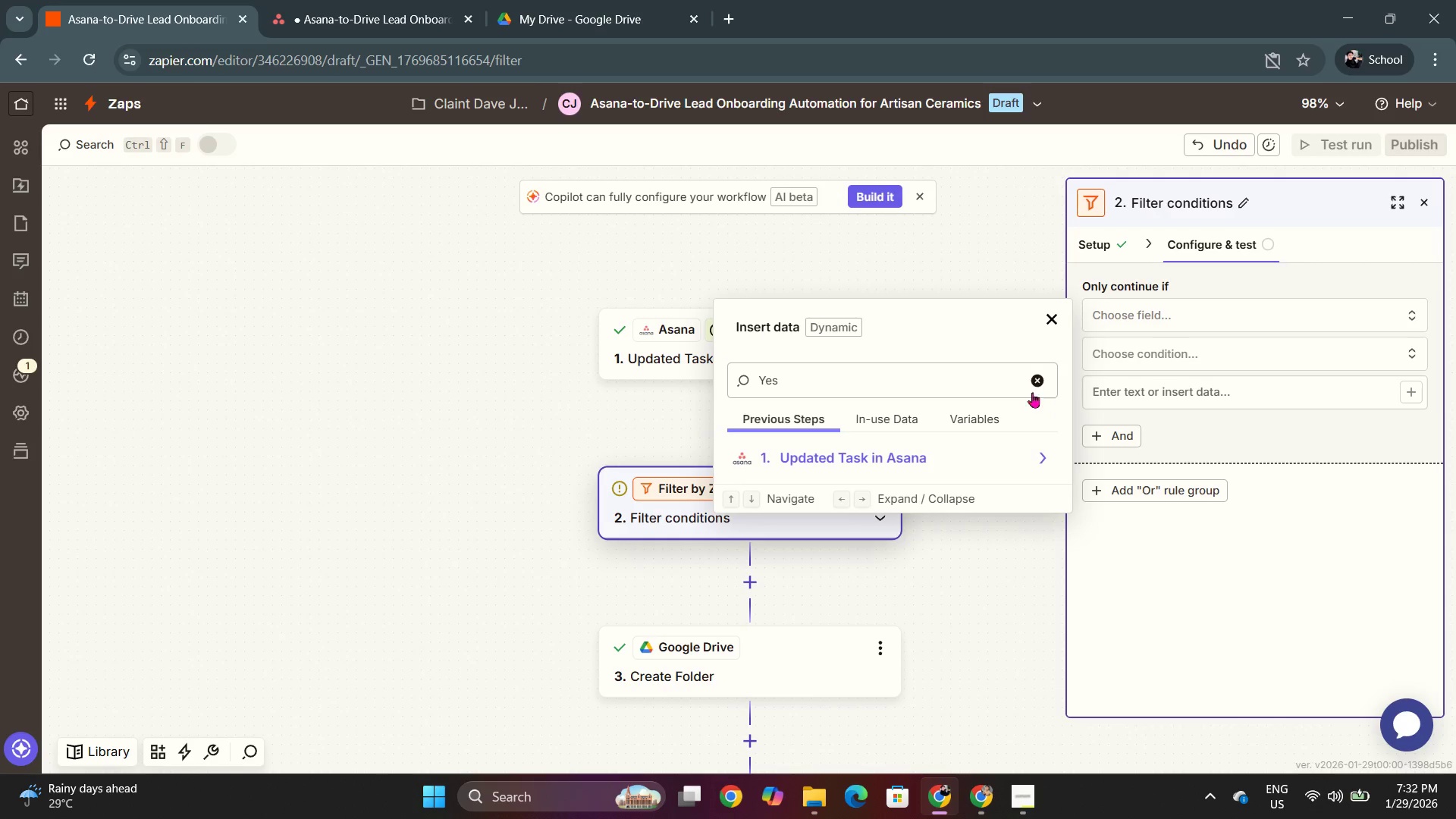 
left_click([967, 386])
 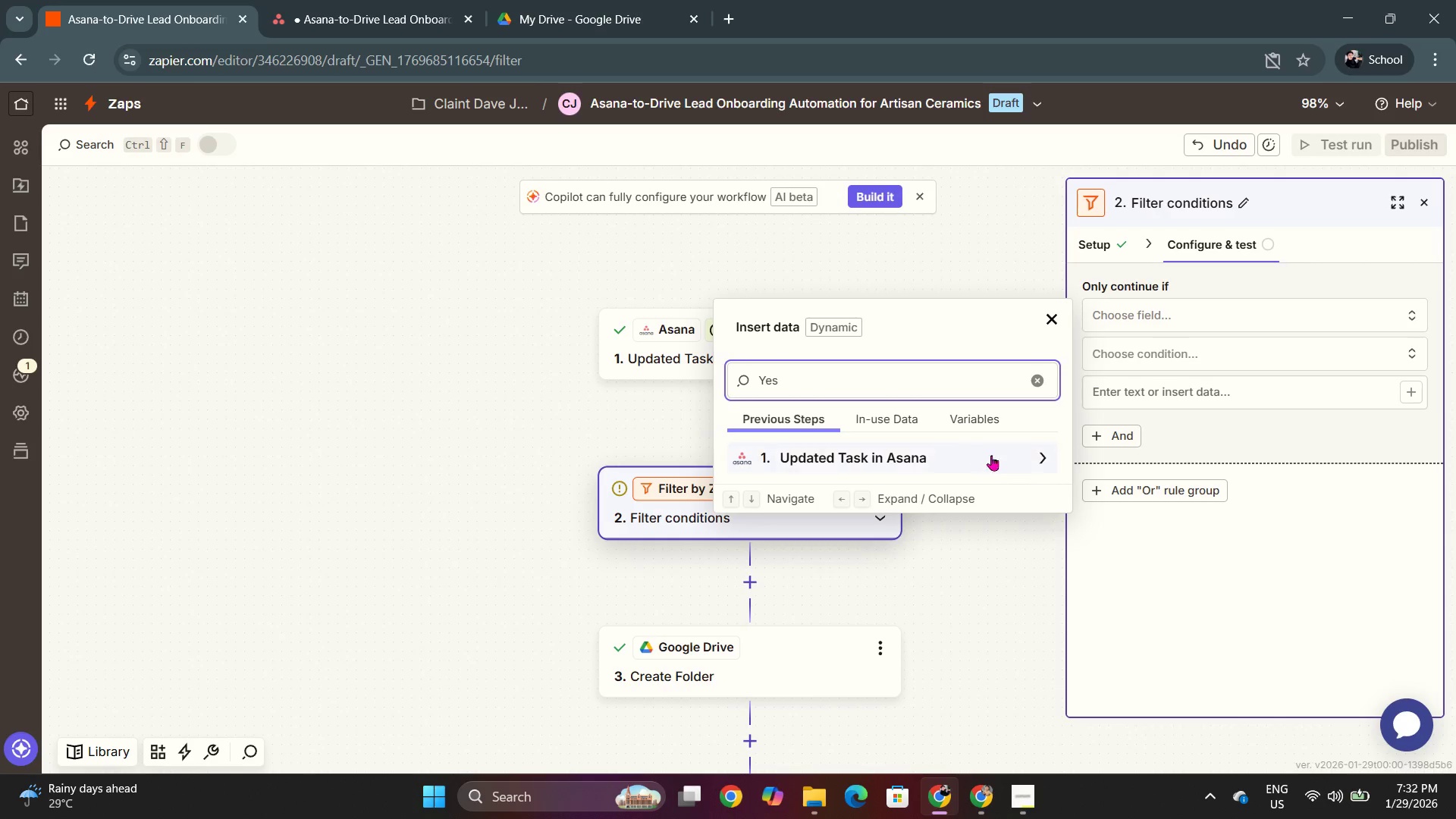 
left_click([1027, 449])
 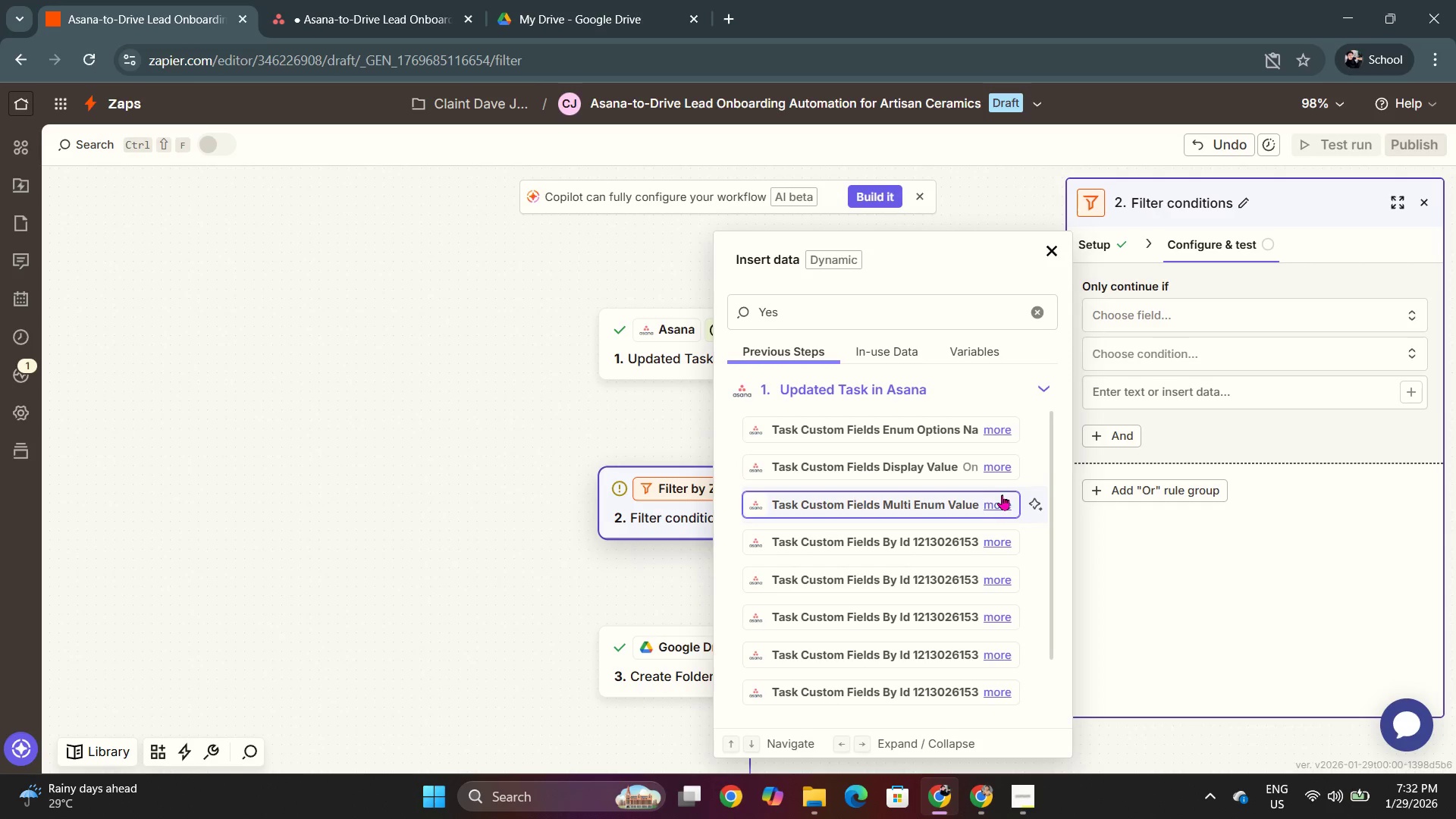 
left_click([1005, 472])
 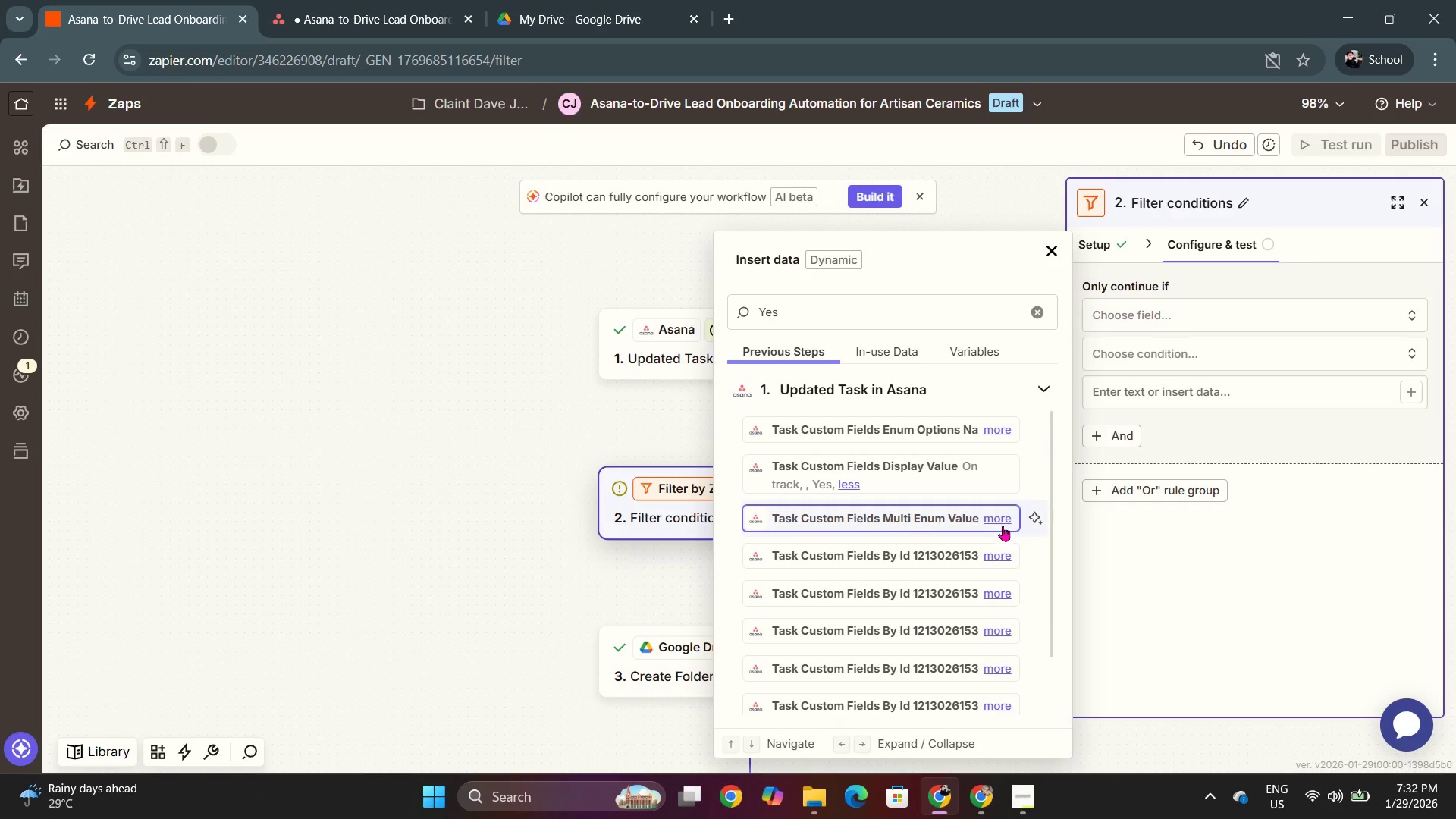 
left_click([1003, 519])
 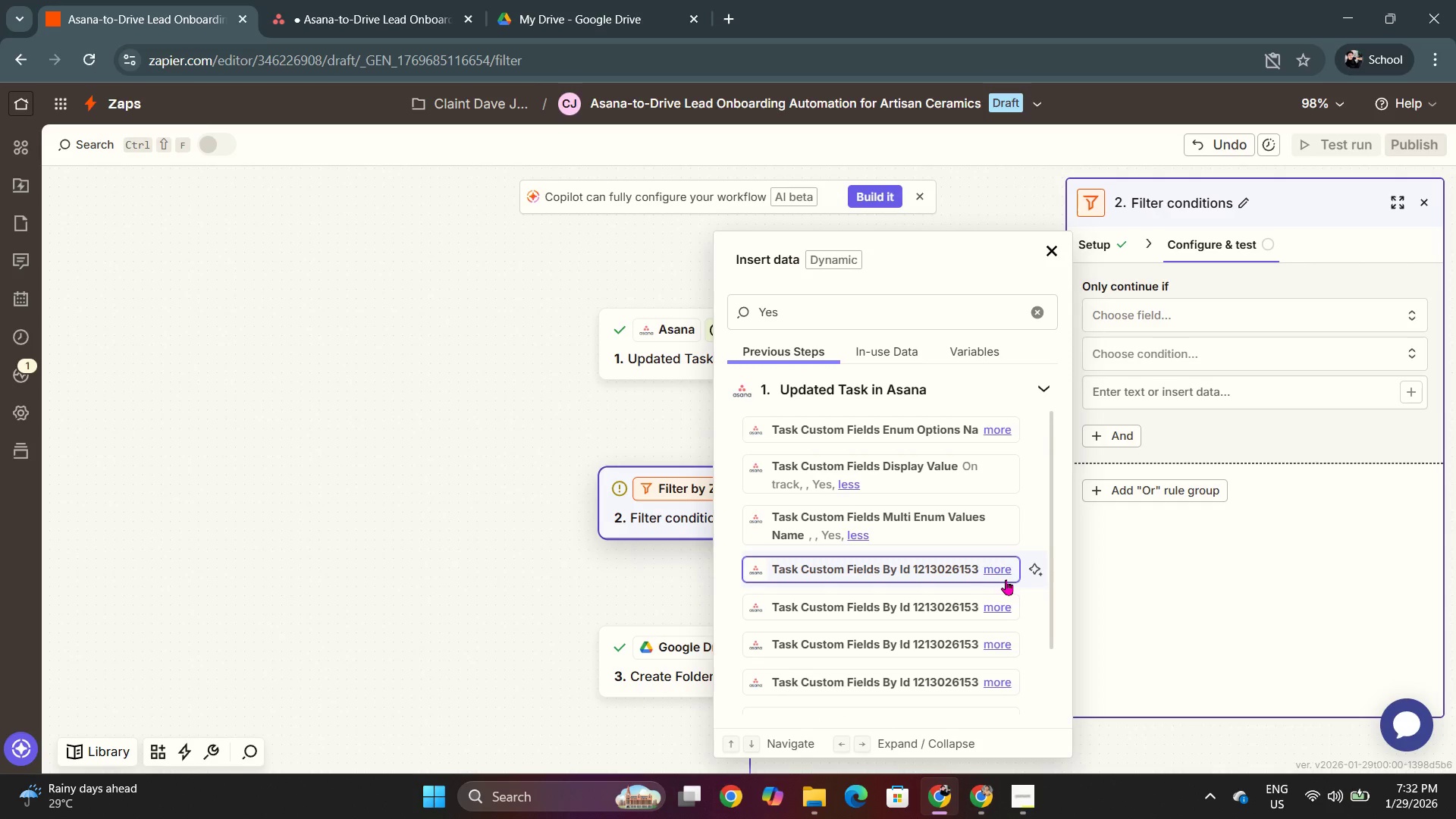 
left_click([1006, 573])
 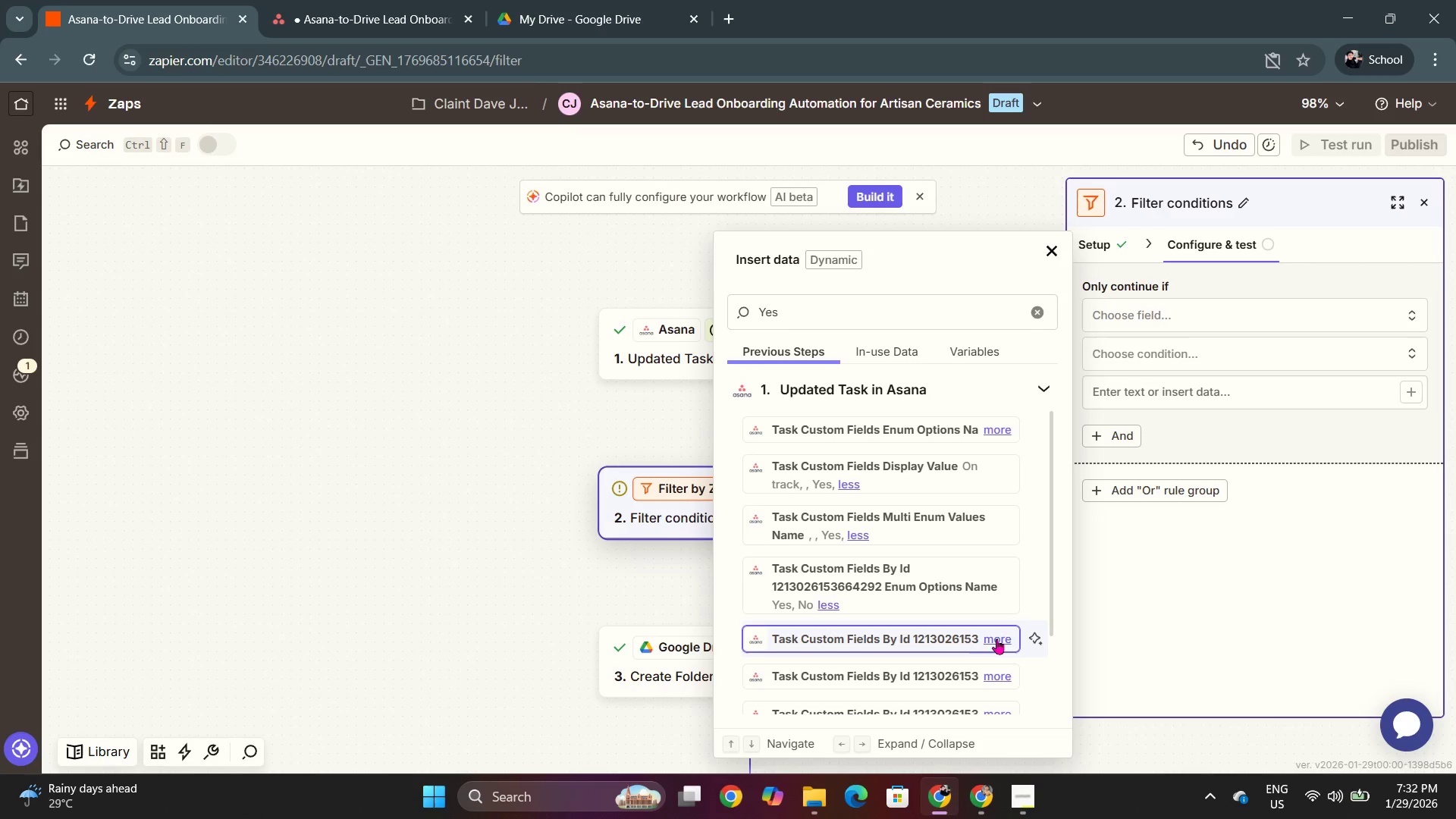 
left_click([996, 635])
 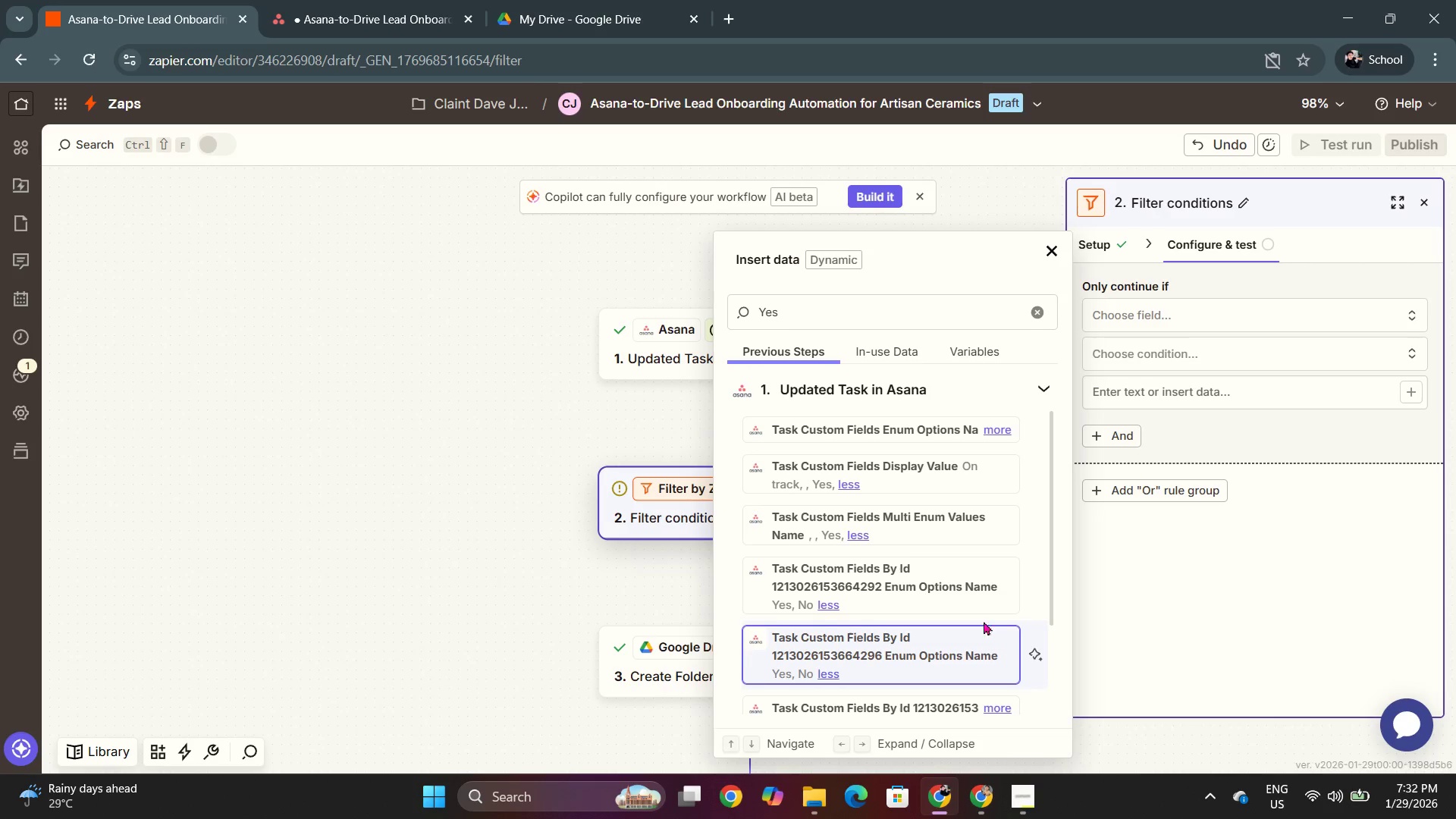 
scroll: coordinate [970, 613], scroll_direction: down, amount: 1.0
 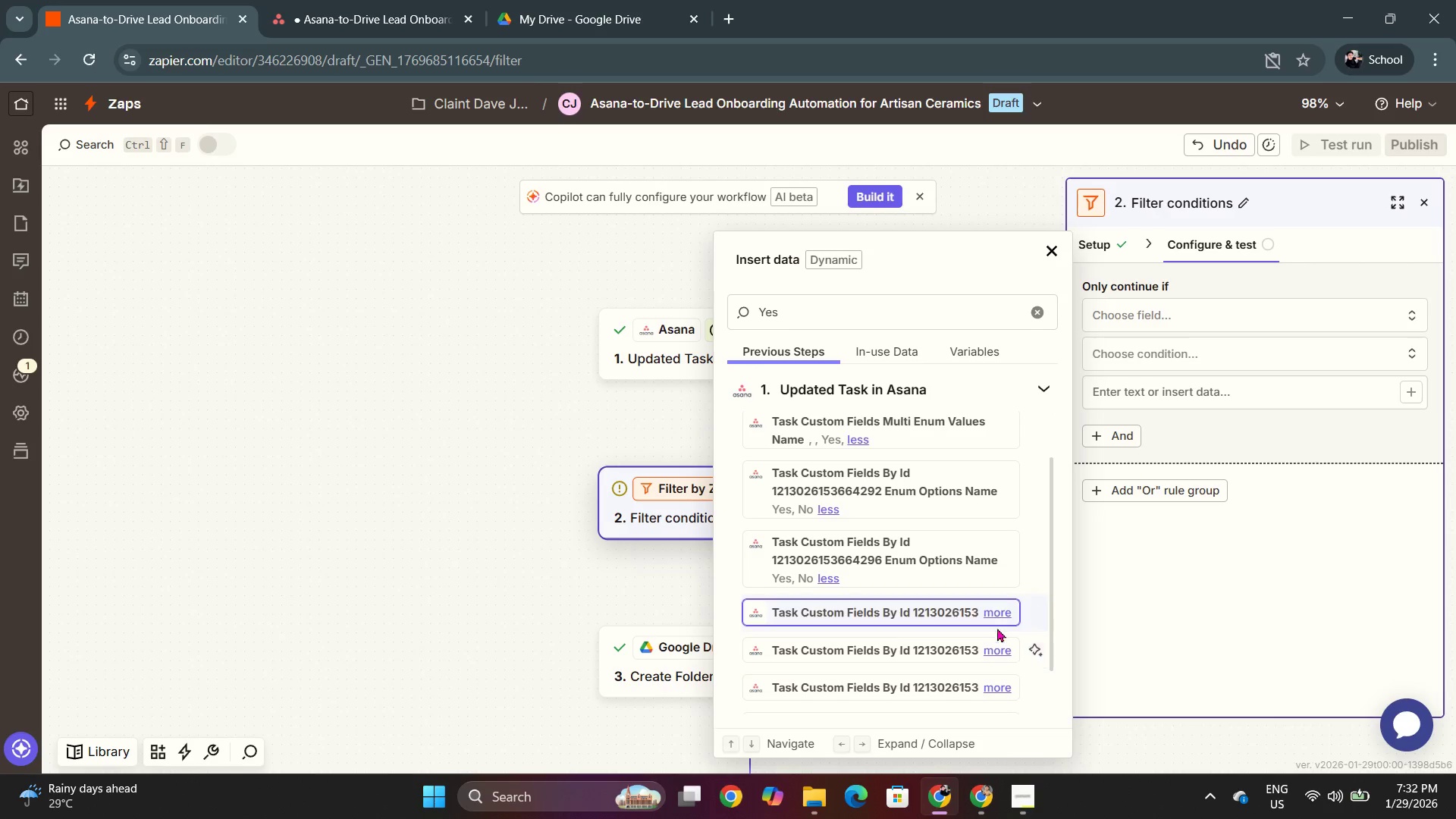 
left_click([999, 613])
 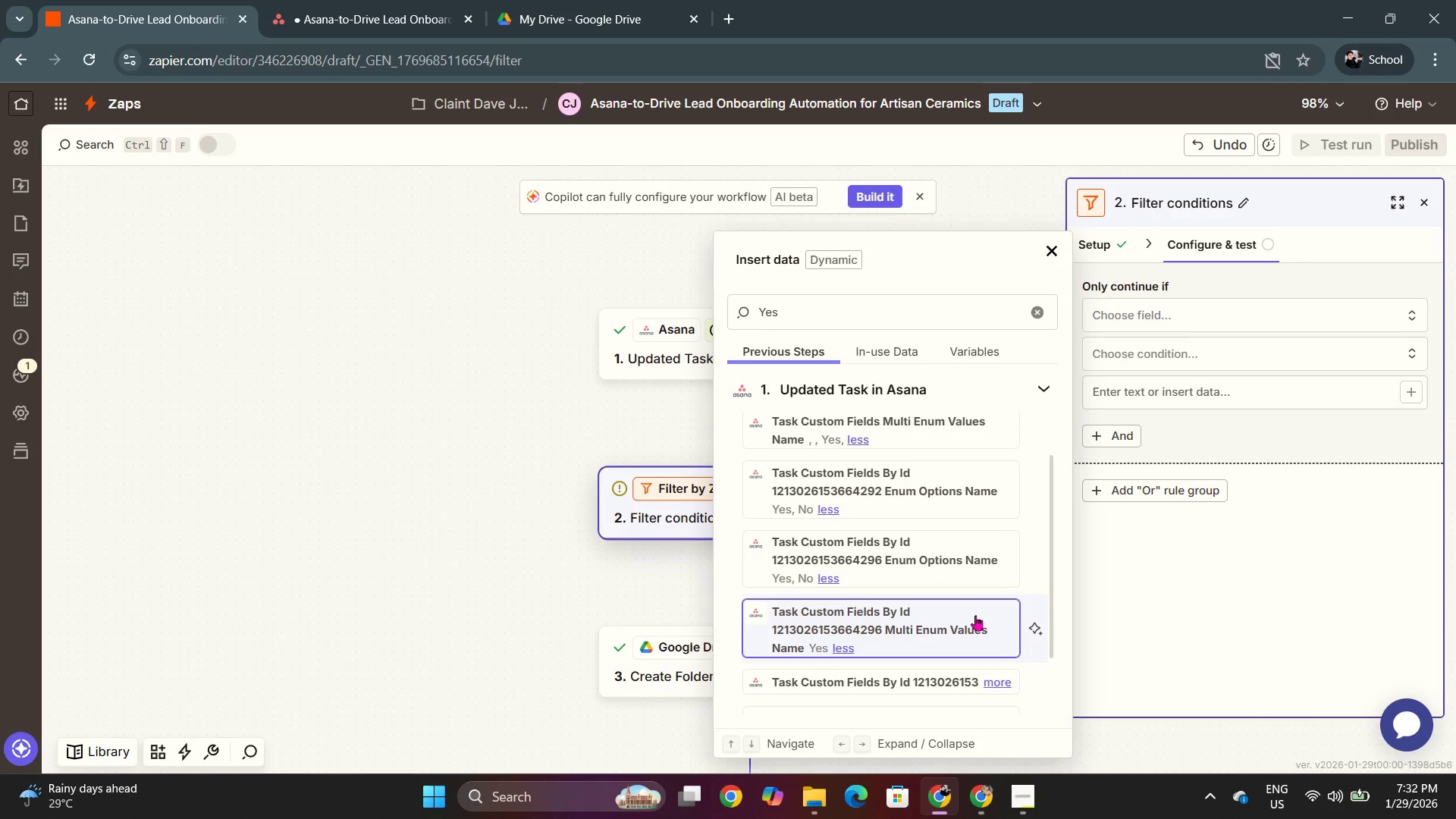 
scroll: coordinate [975, 615], scroll_direction: down, amount: 1.0
 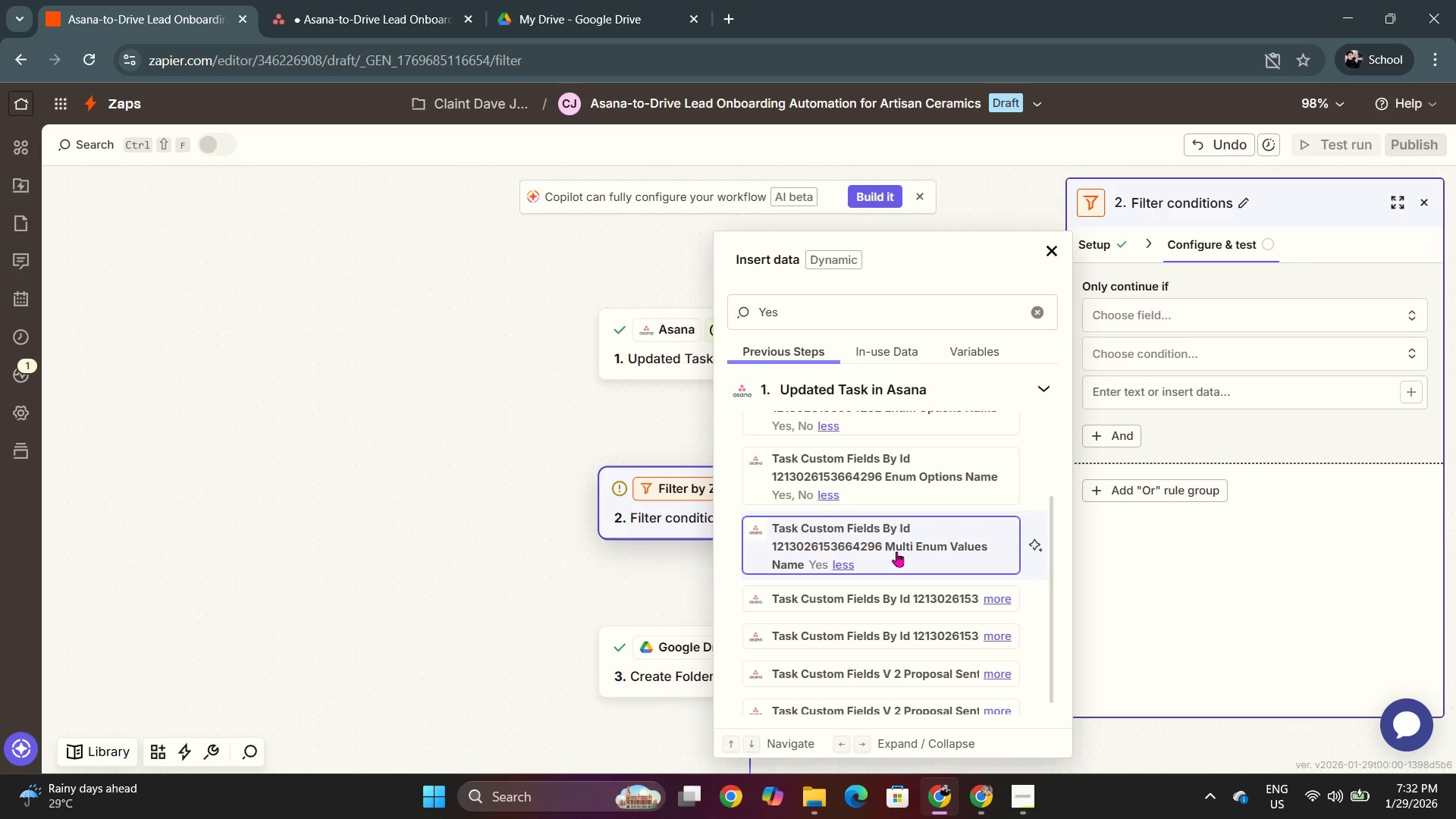 
left_click([991, 598])
 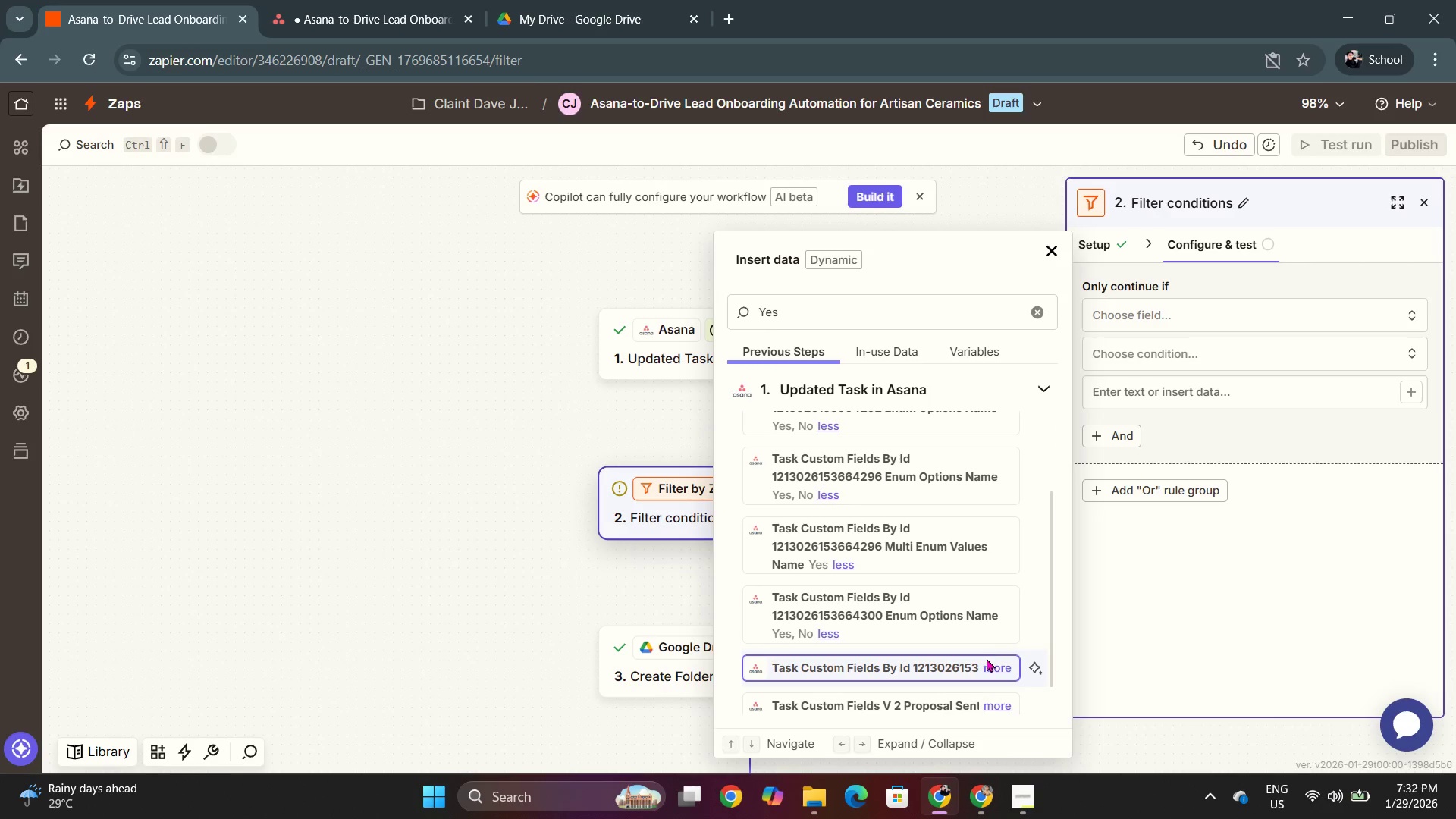 
left_click([1004, 668])
 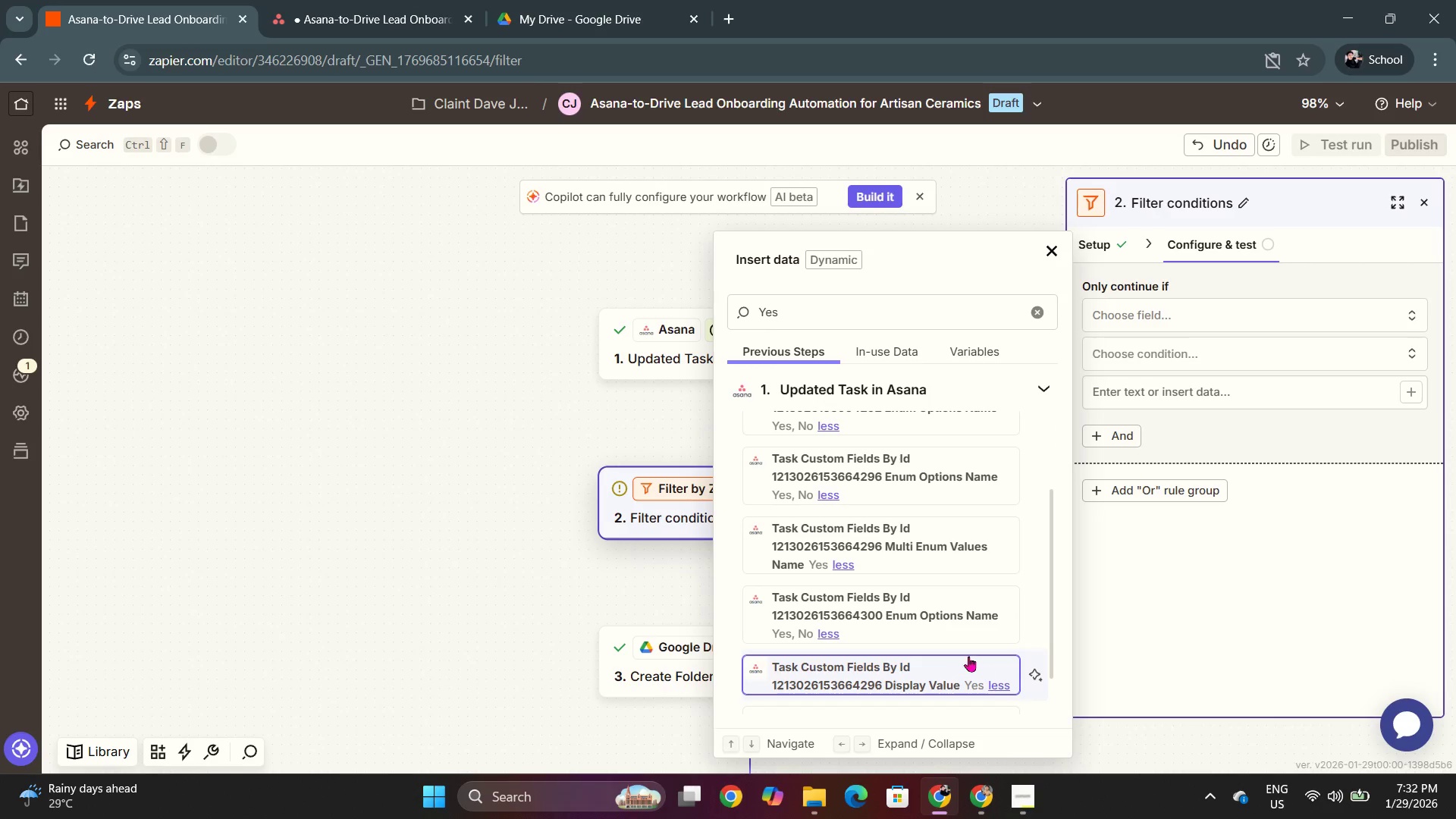 
scroll: coordinate [966, 654], scroll_direction: down, amount: 1.0
 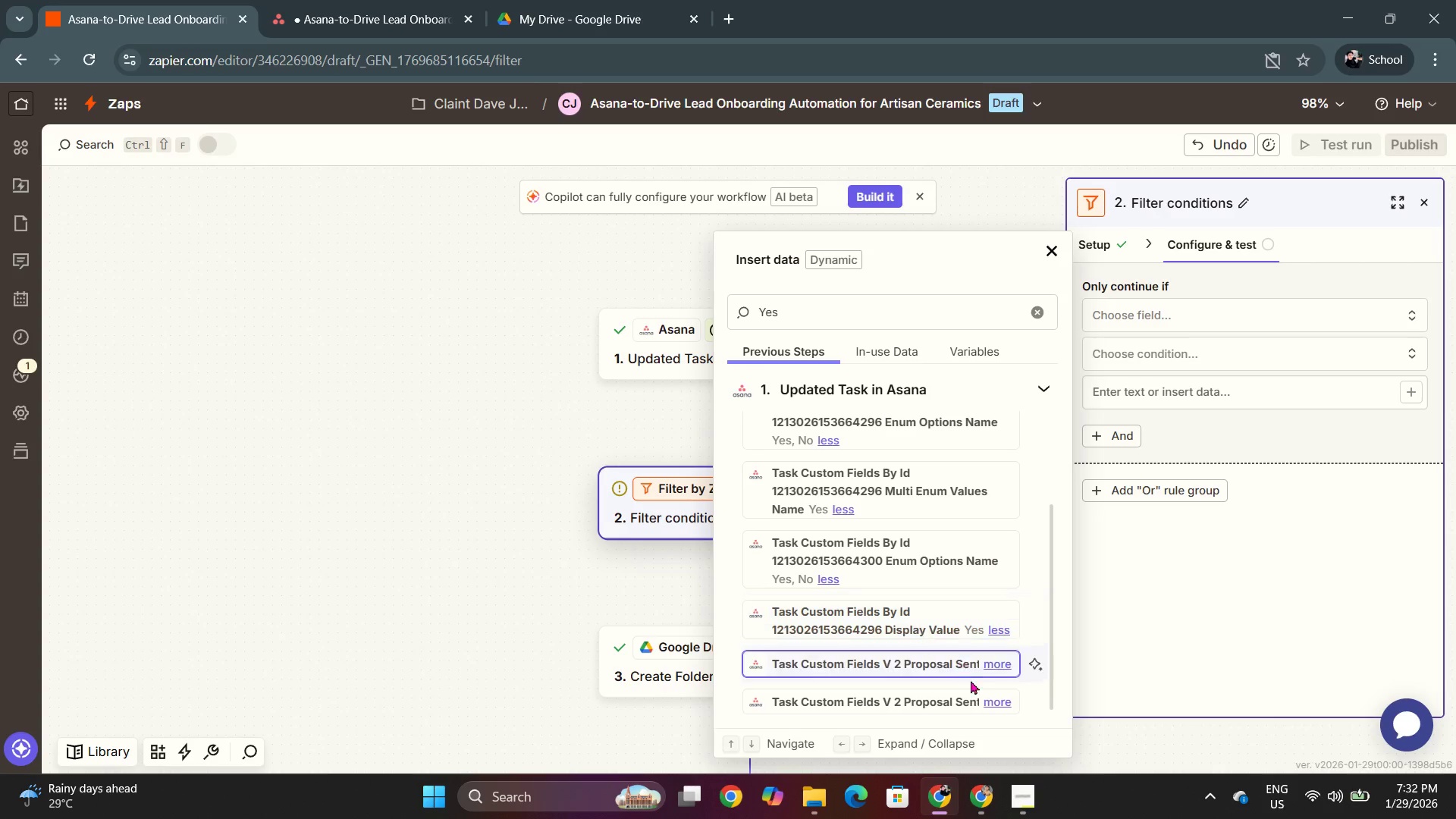 
left_click([993, 663])
 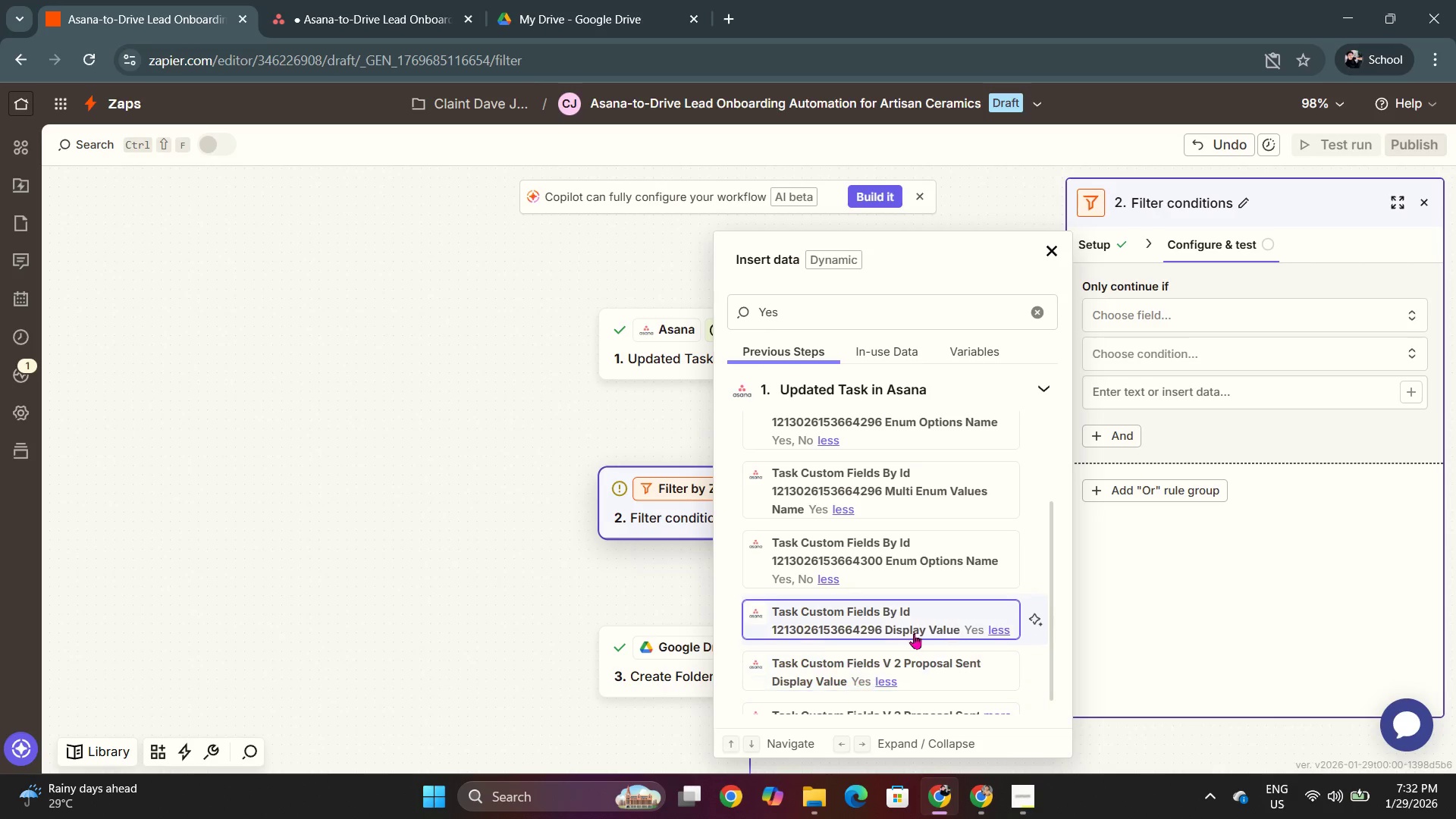 
scroll: coordinate [914, 633], scroll_direction: down, amount: 2.0
 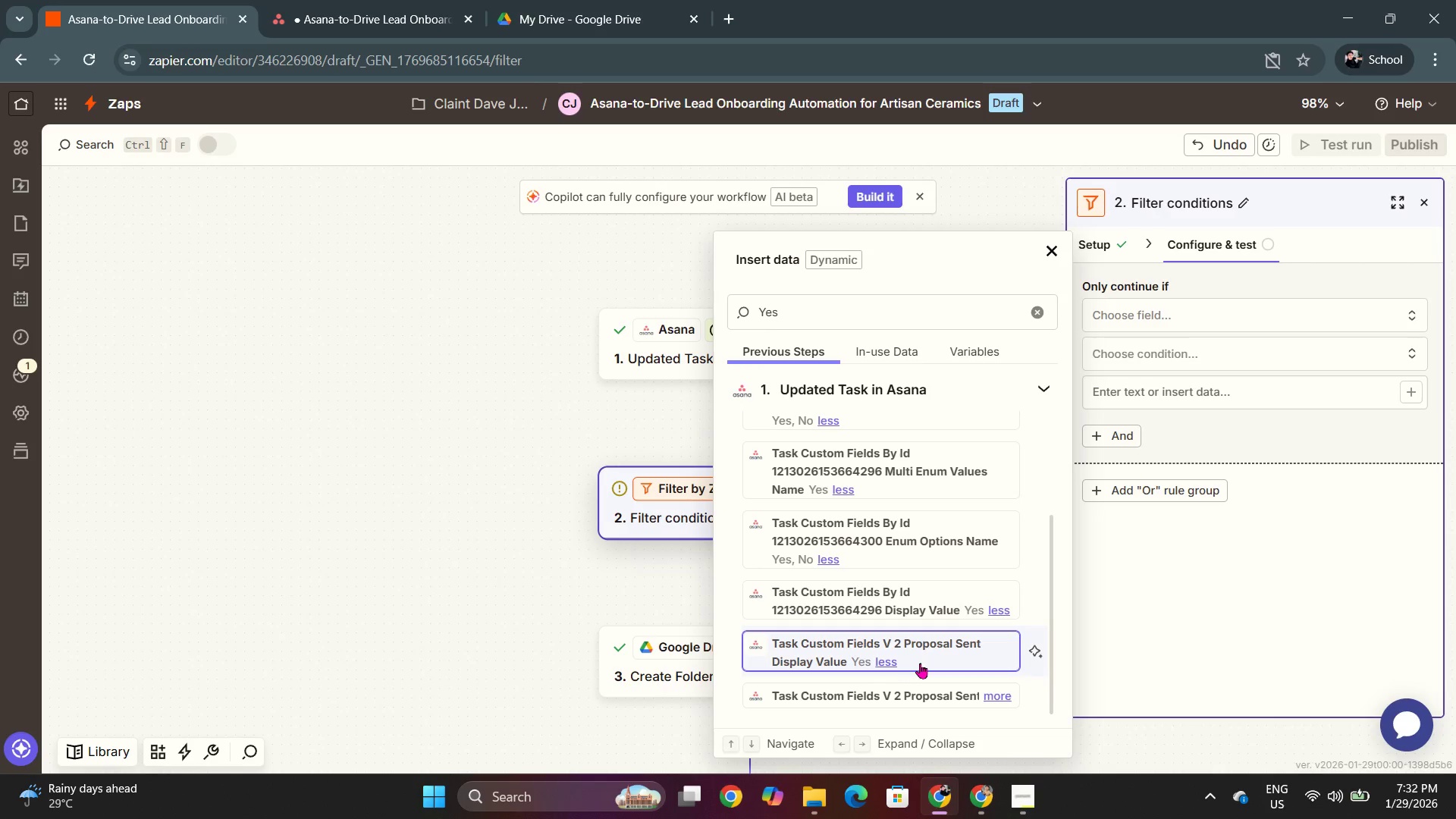 
left_click([946, 657])
 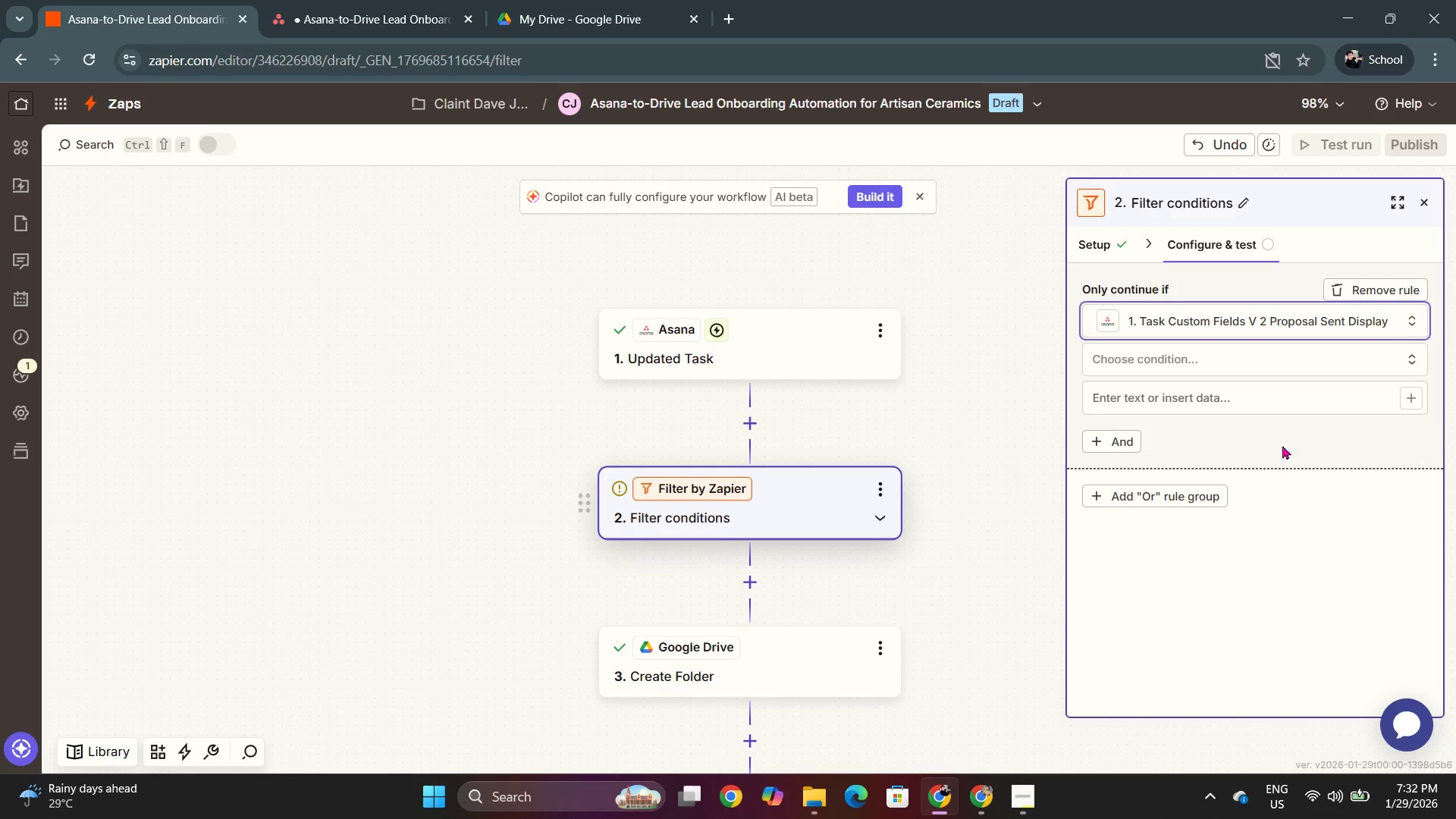 
left_click([1194, 353])
 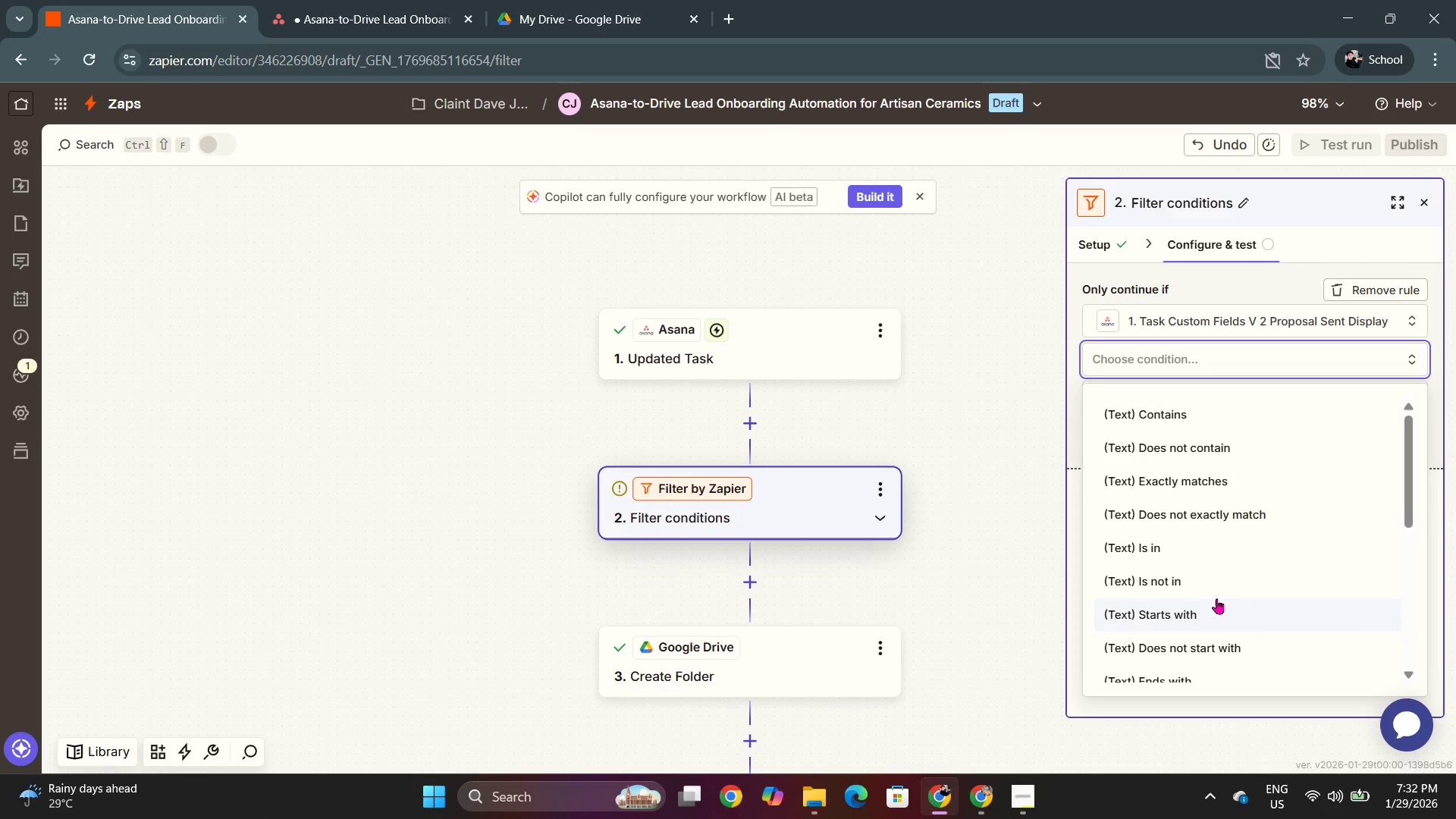 
scroll: coordinate [1258, 504], scroll_direction: down, amount: 2.0
 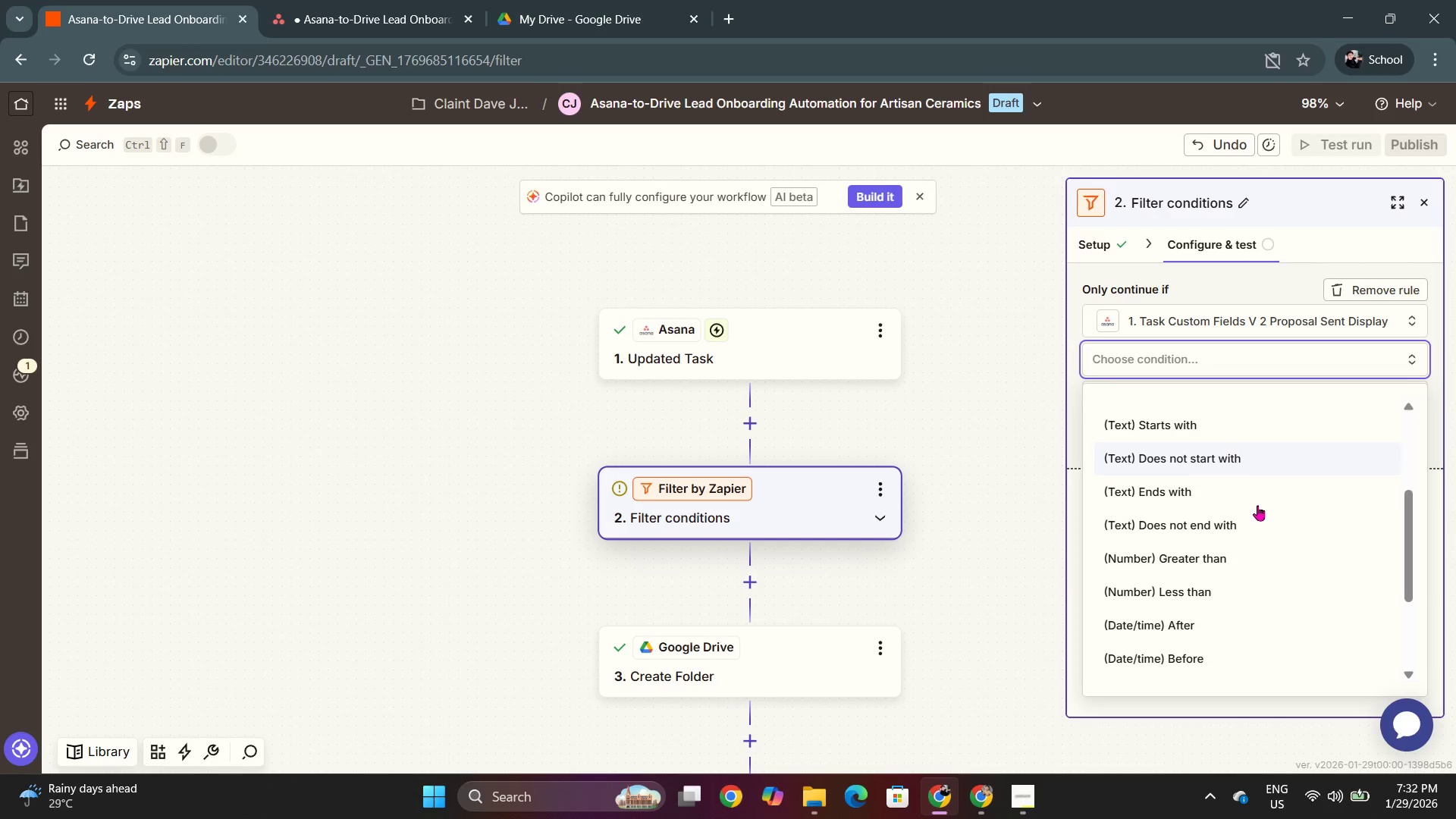 
scroll: coordinate [1257, 505], scroll_direction: up, amount: 2.0
 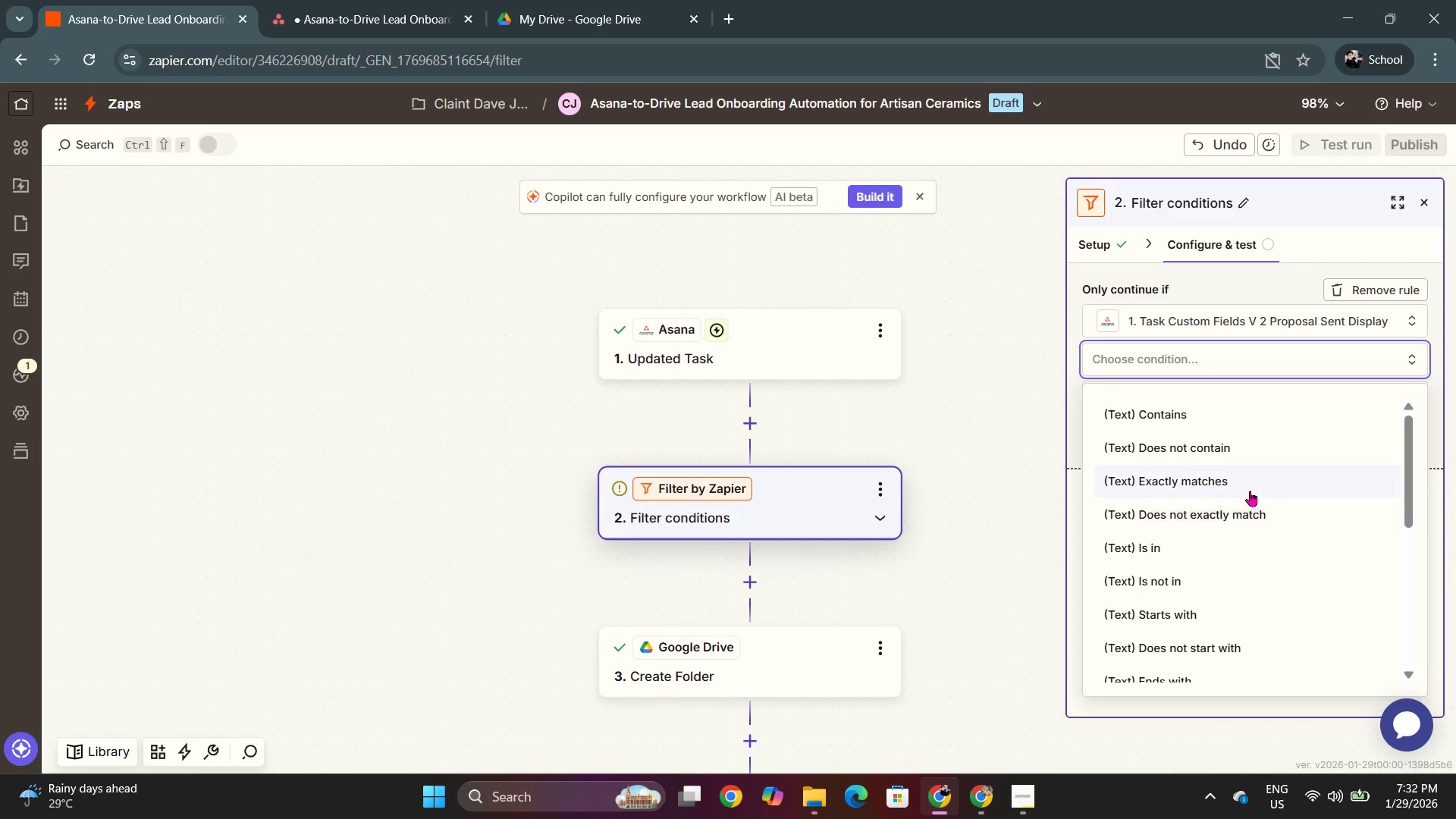 
left_click([1233, 479])
 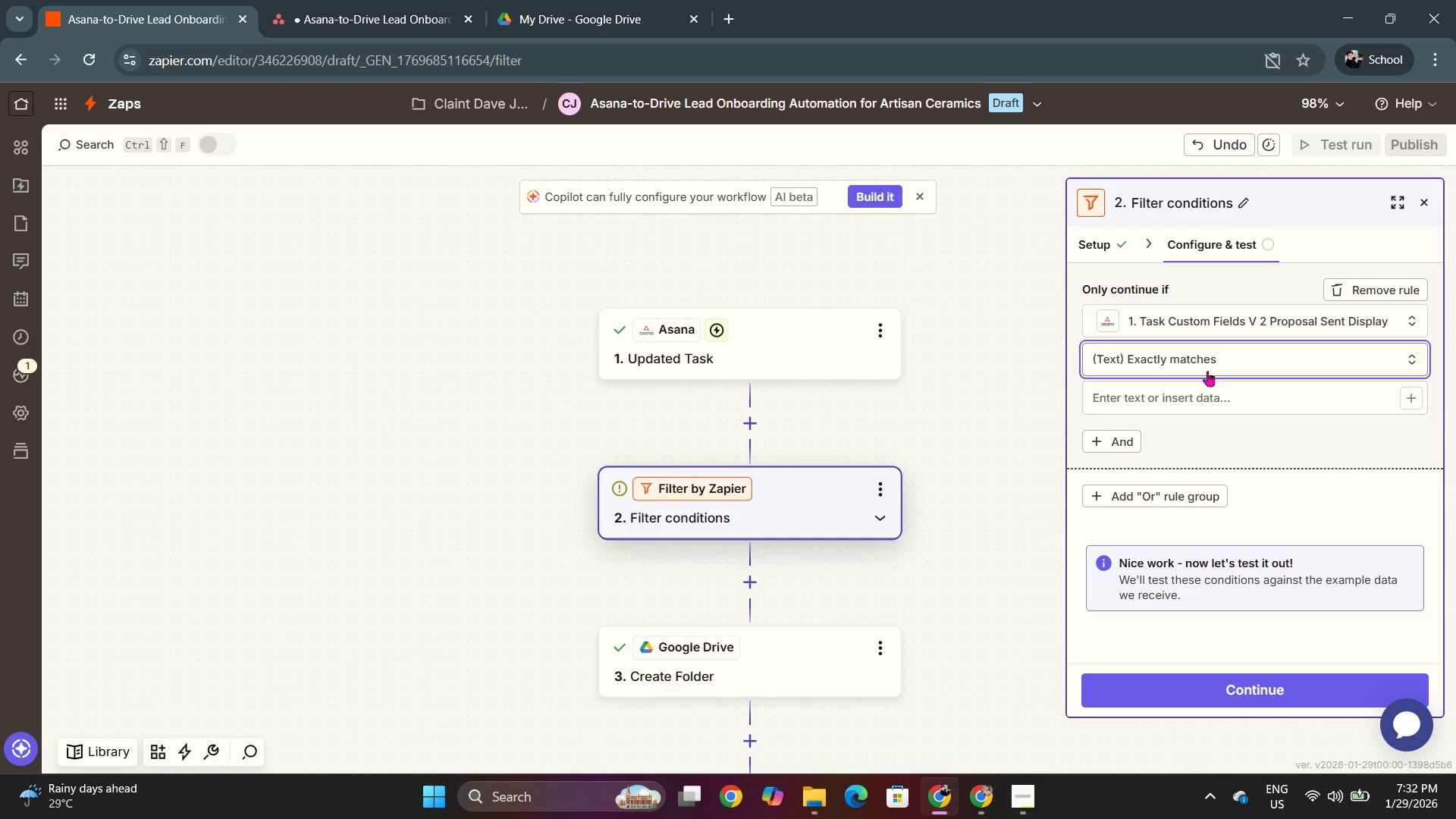 
left_click([1212, 399])
 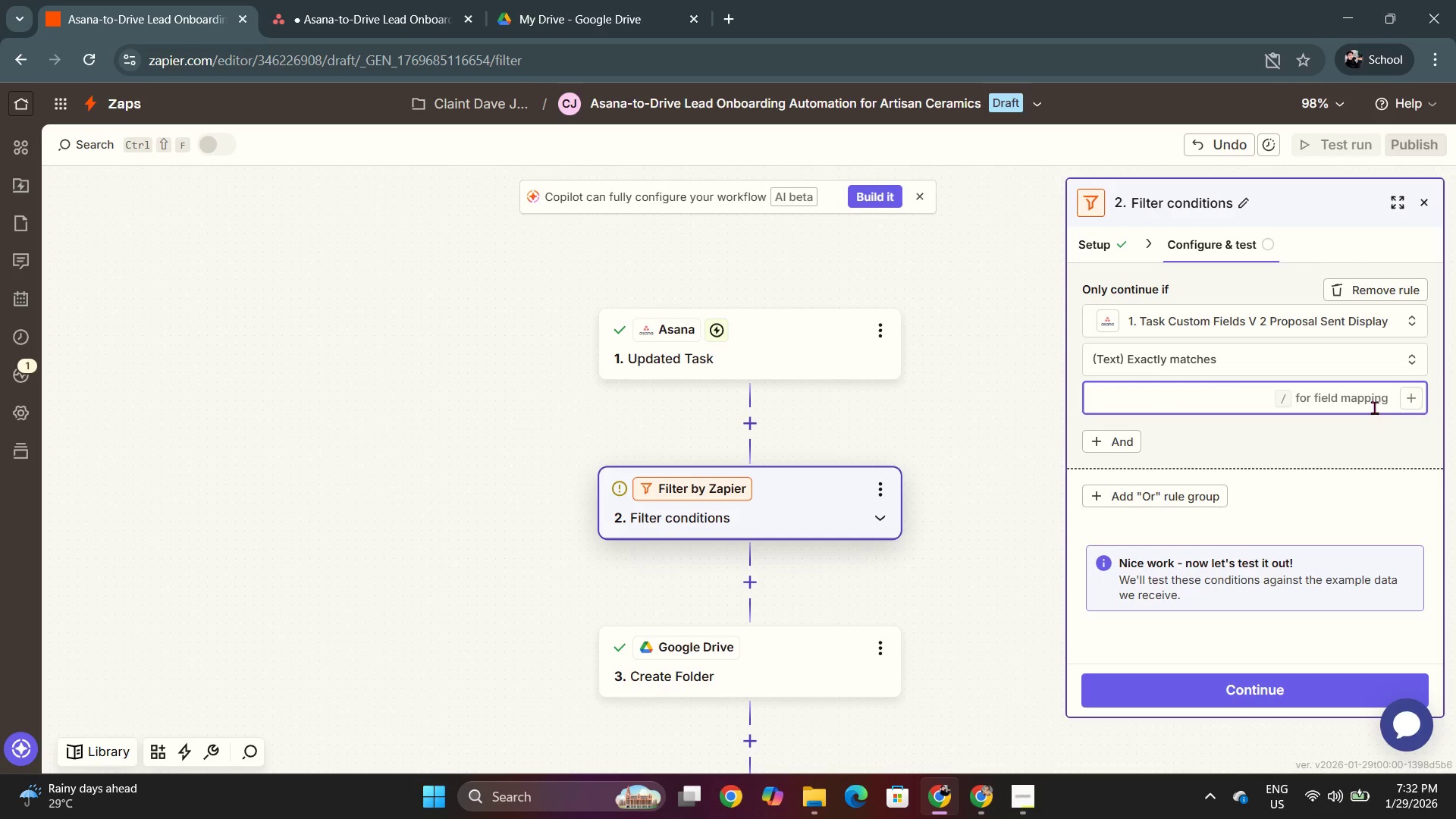 
type(Yes)
 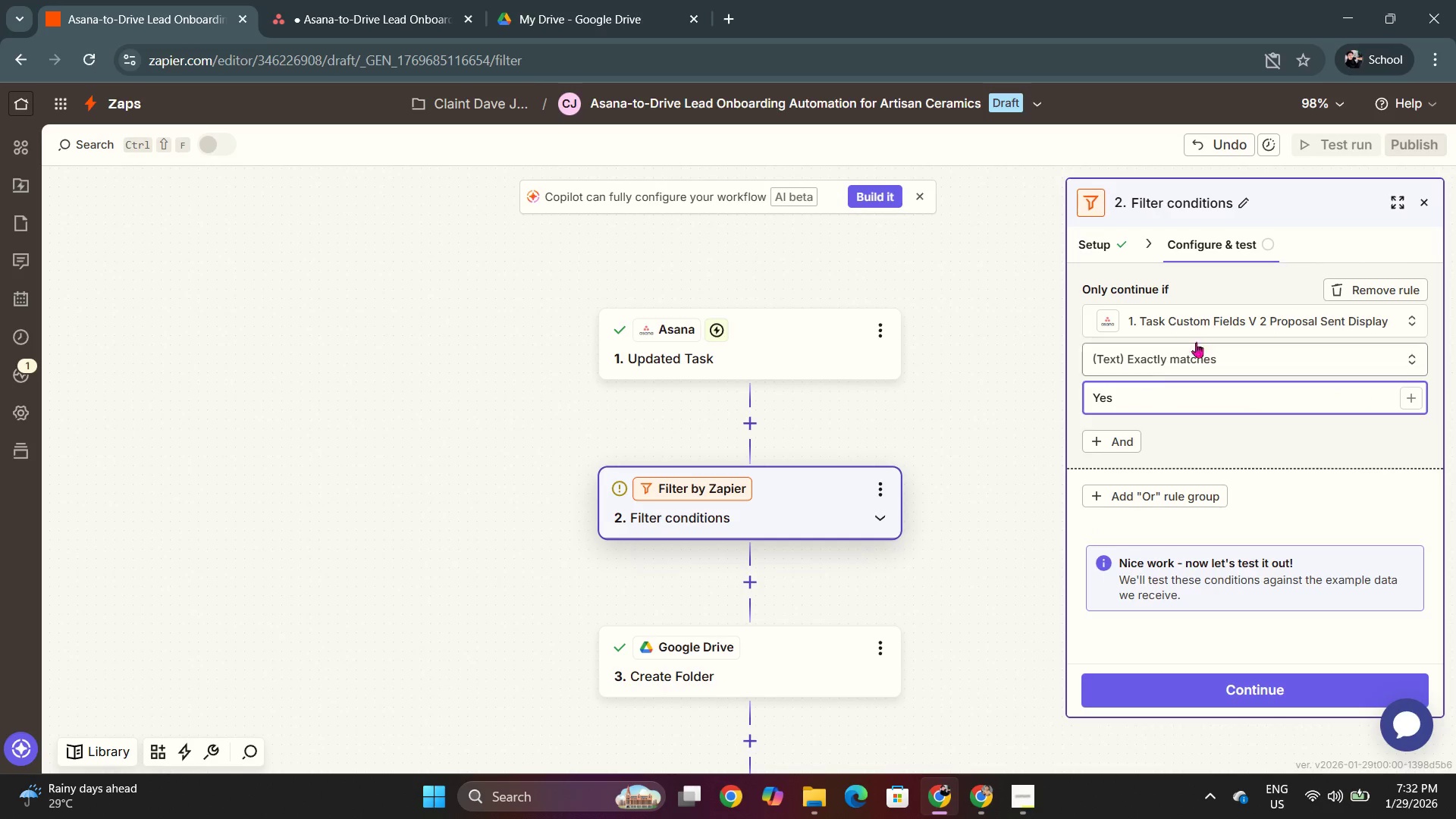 
left_click([1216, 273])
 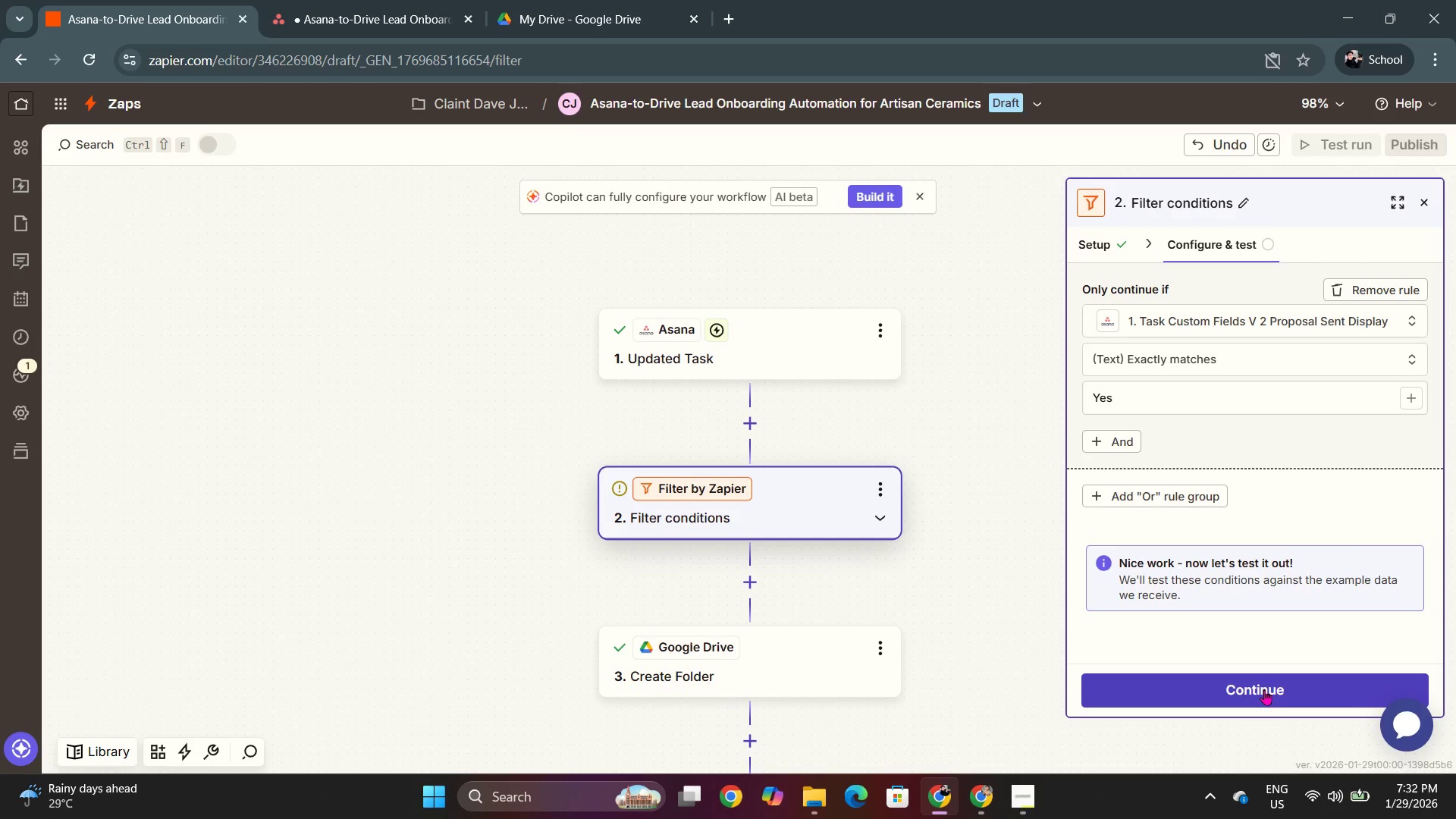 
wait(5.86)
 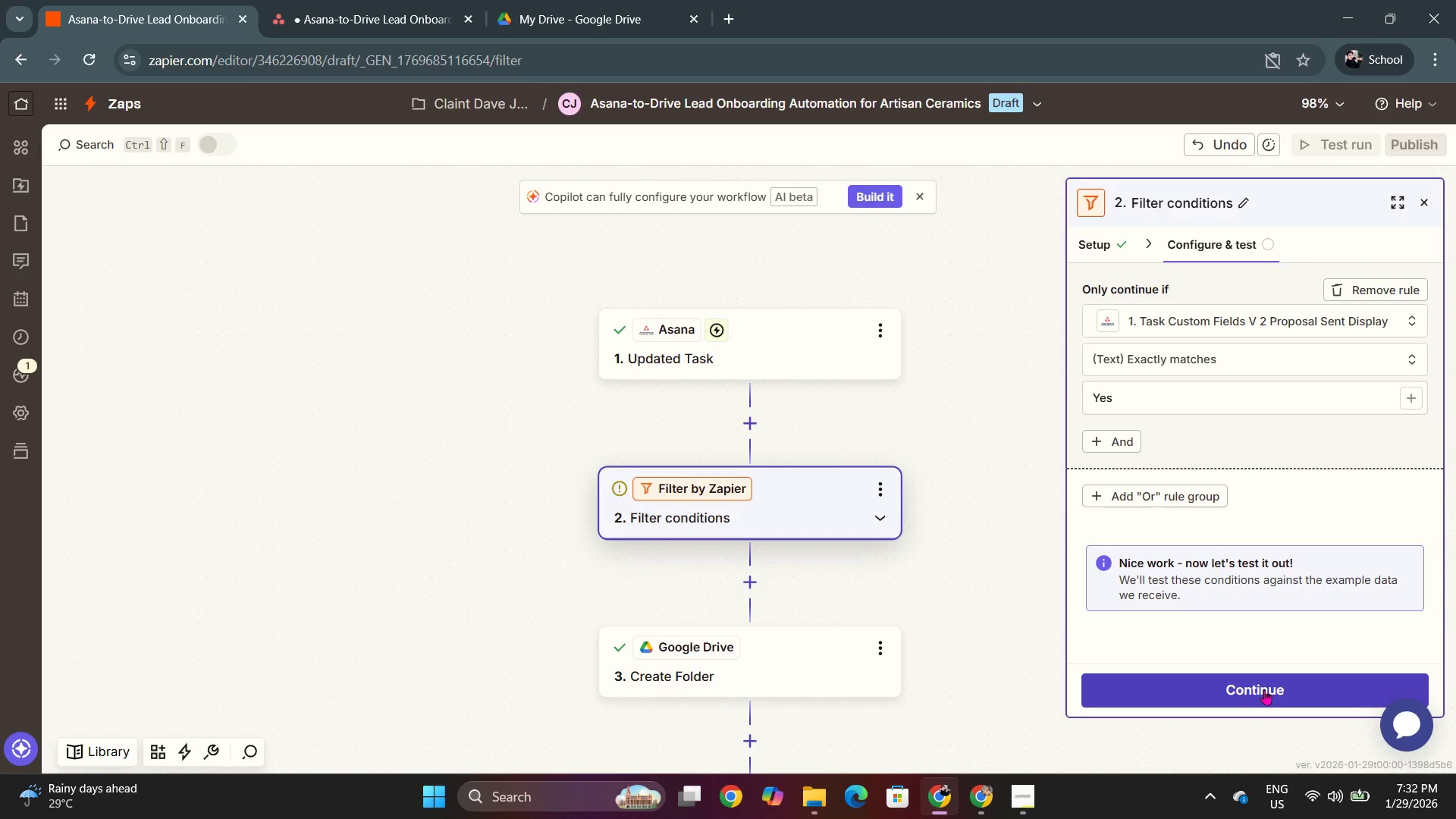 
left_click([1239, 689])
 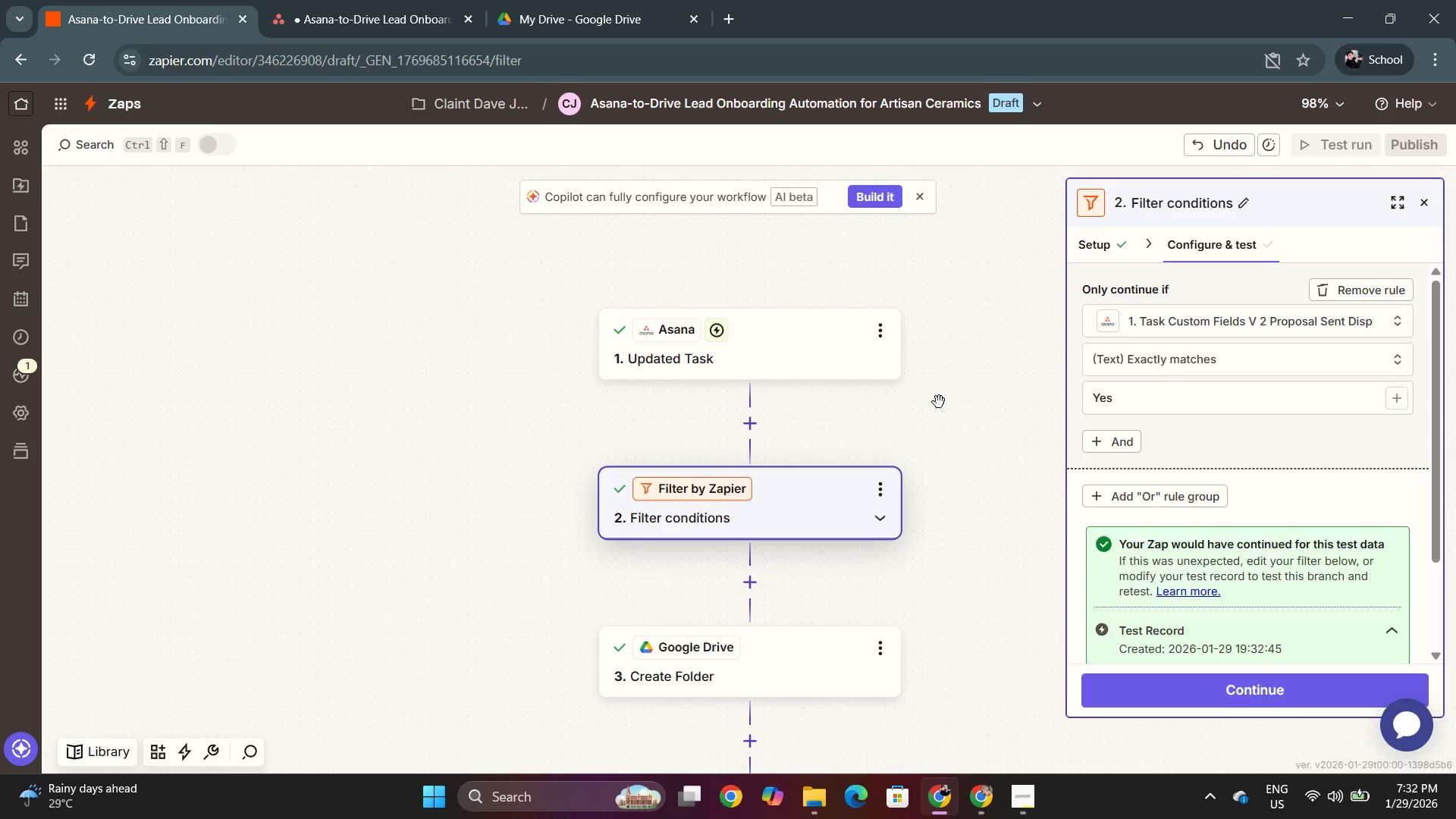 
scroll: coordinate [985, 588], scroll_direction: down, amount: 5.0
 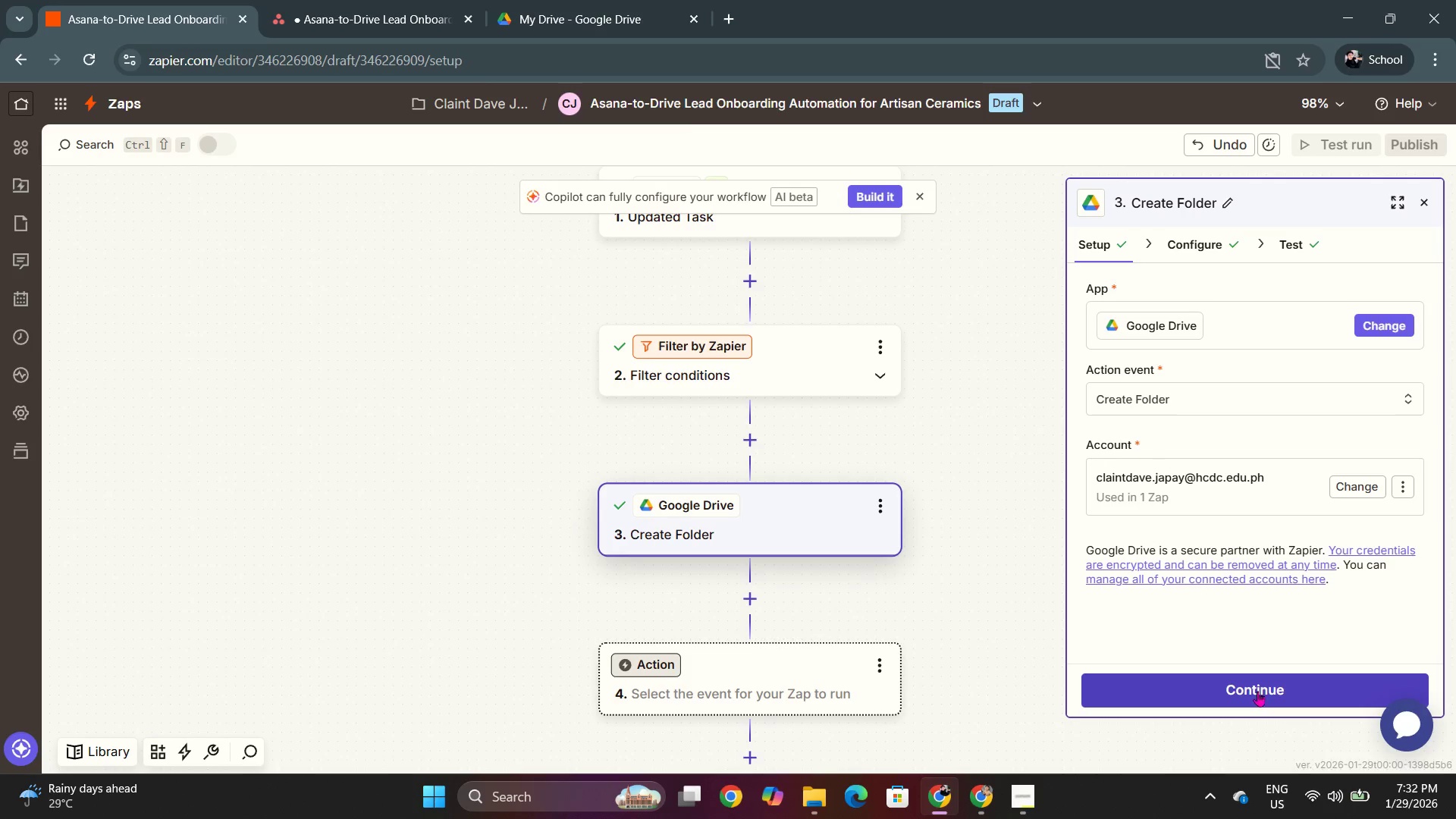 
left_click([381, 0])
 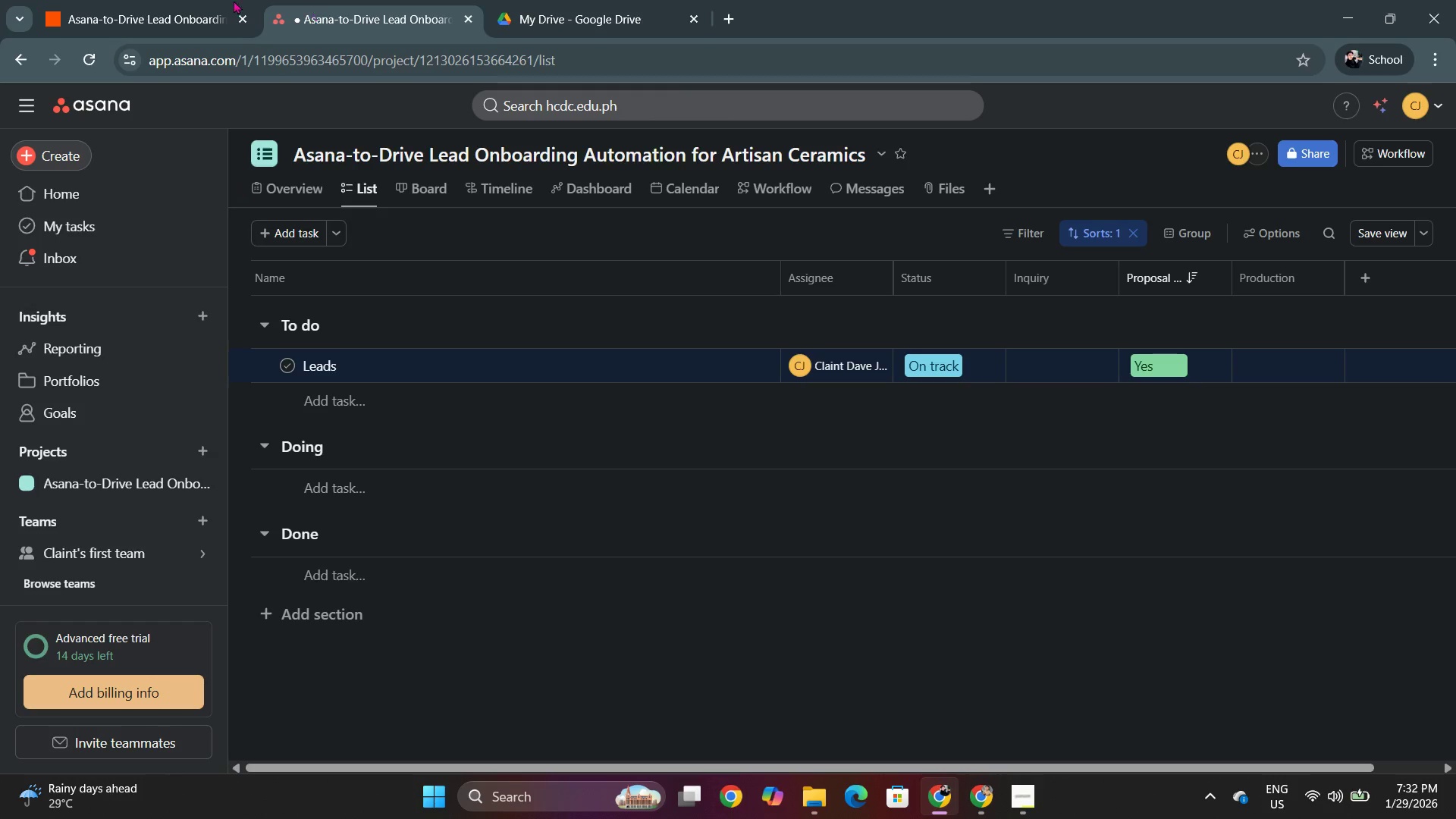 
left_click([174, 0])
 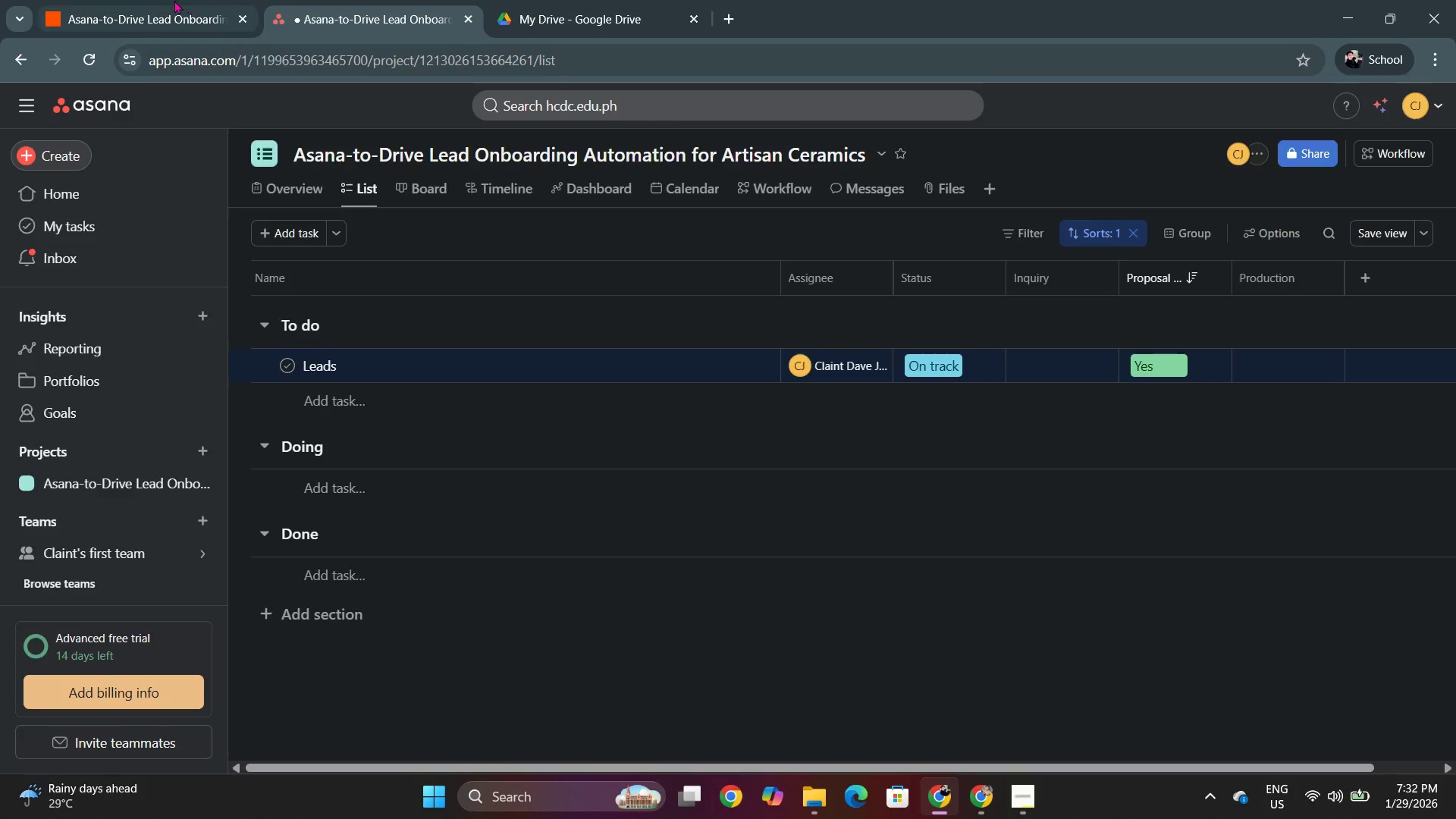 
key(Alt+AltLeft)
 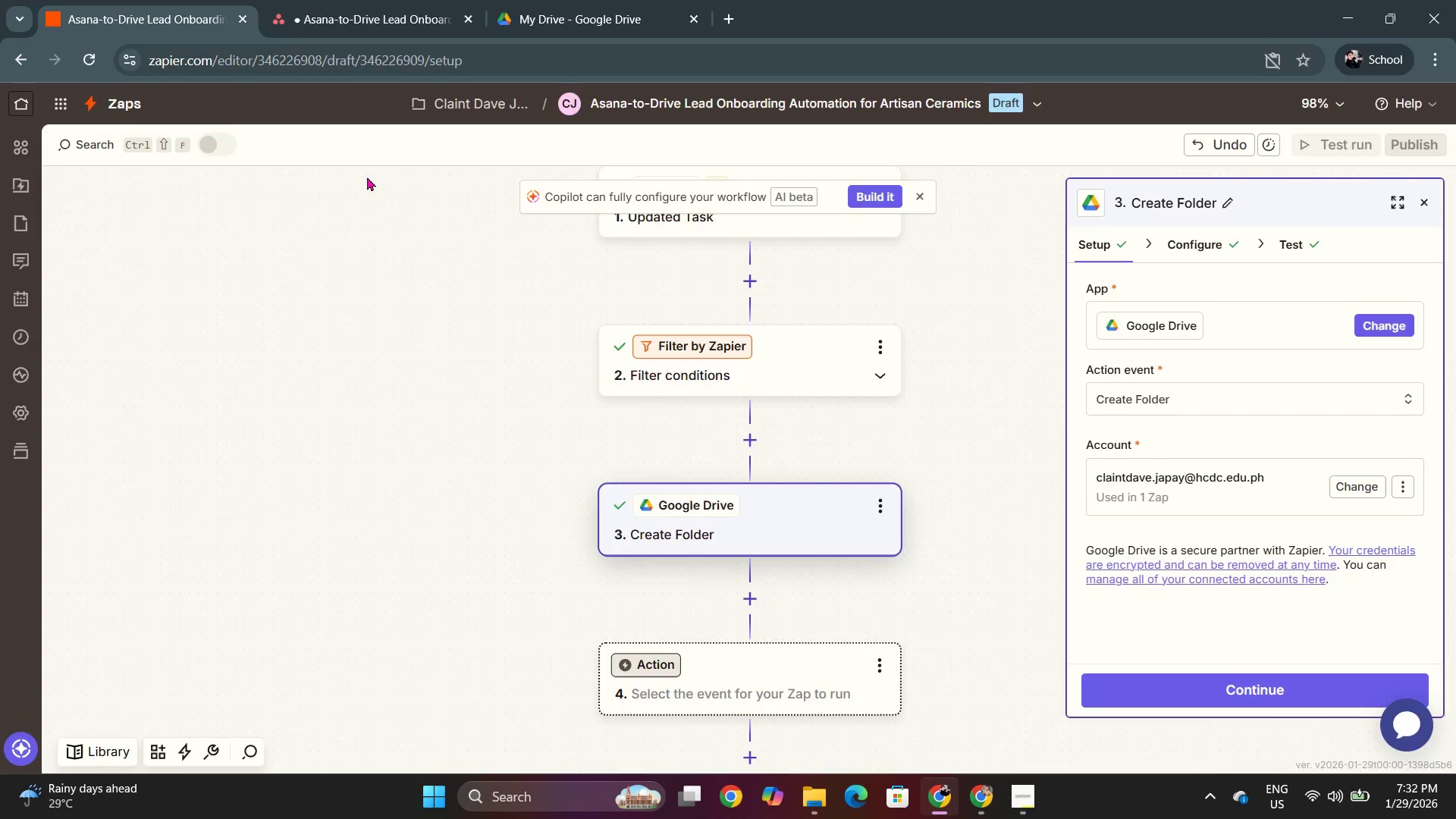 
key(Alt+Tab)